 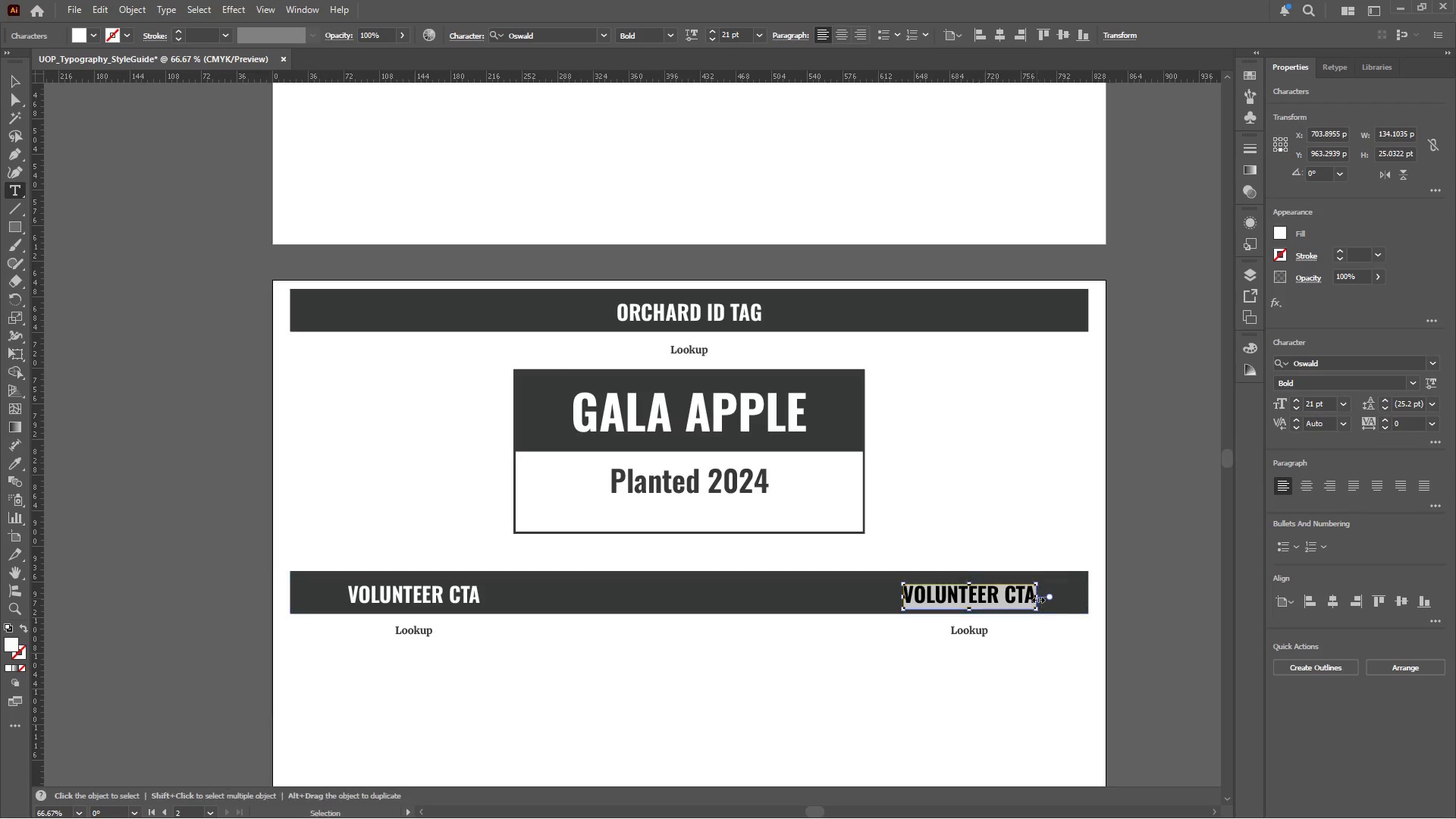 
key(Control+V)
 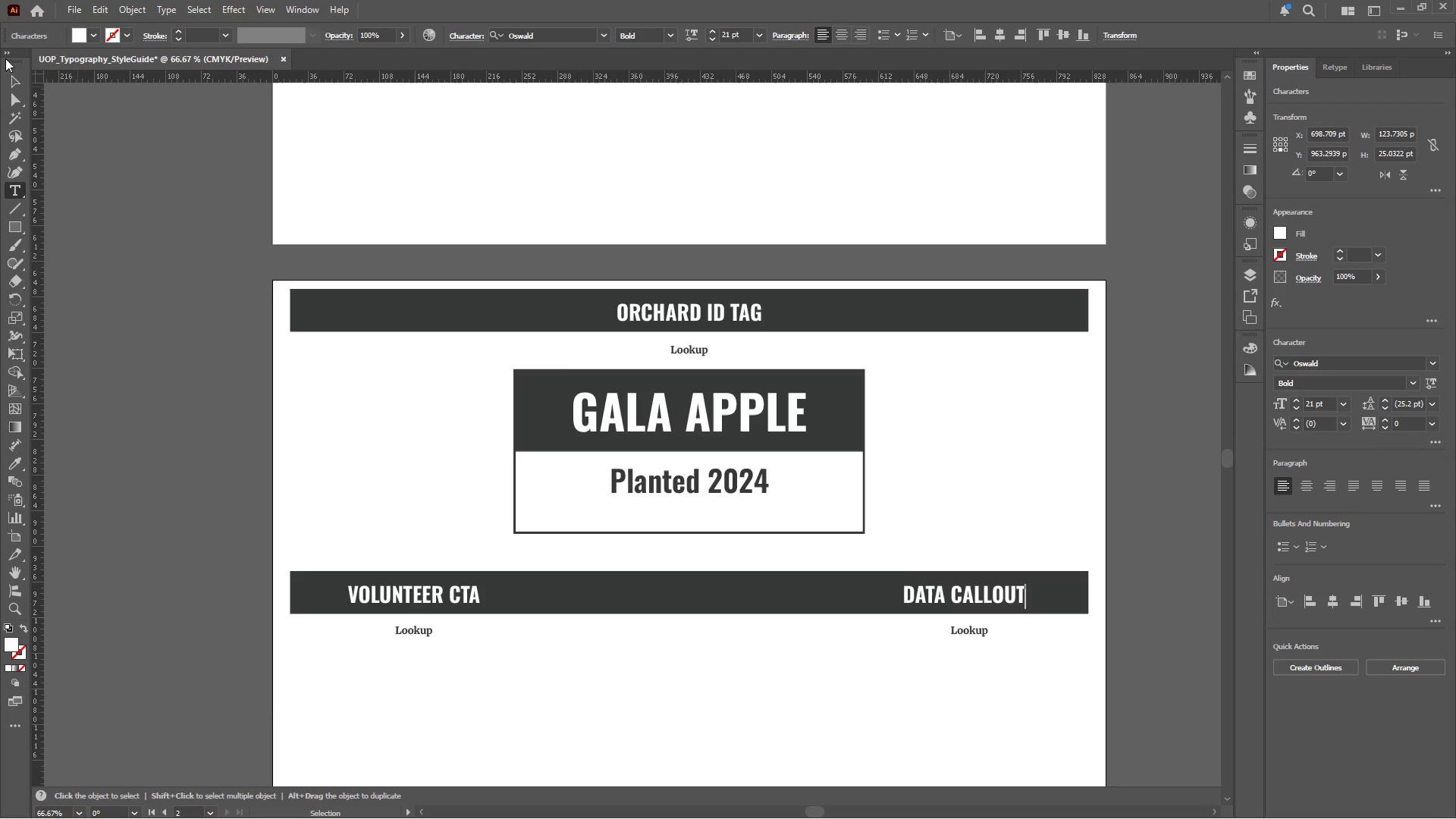 
left_click([20, 80])
 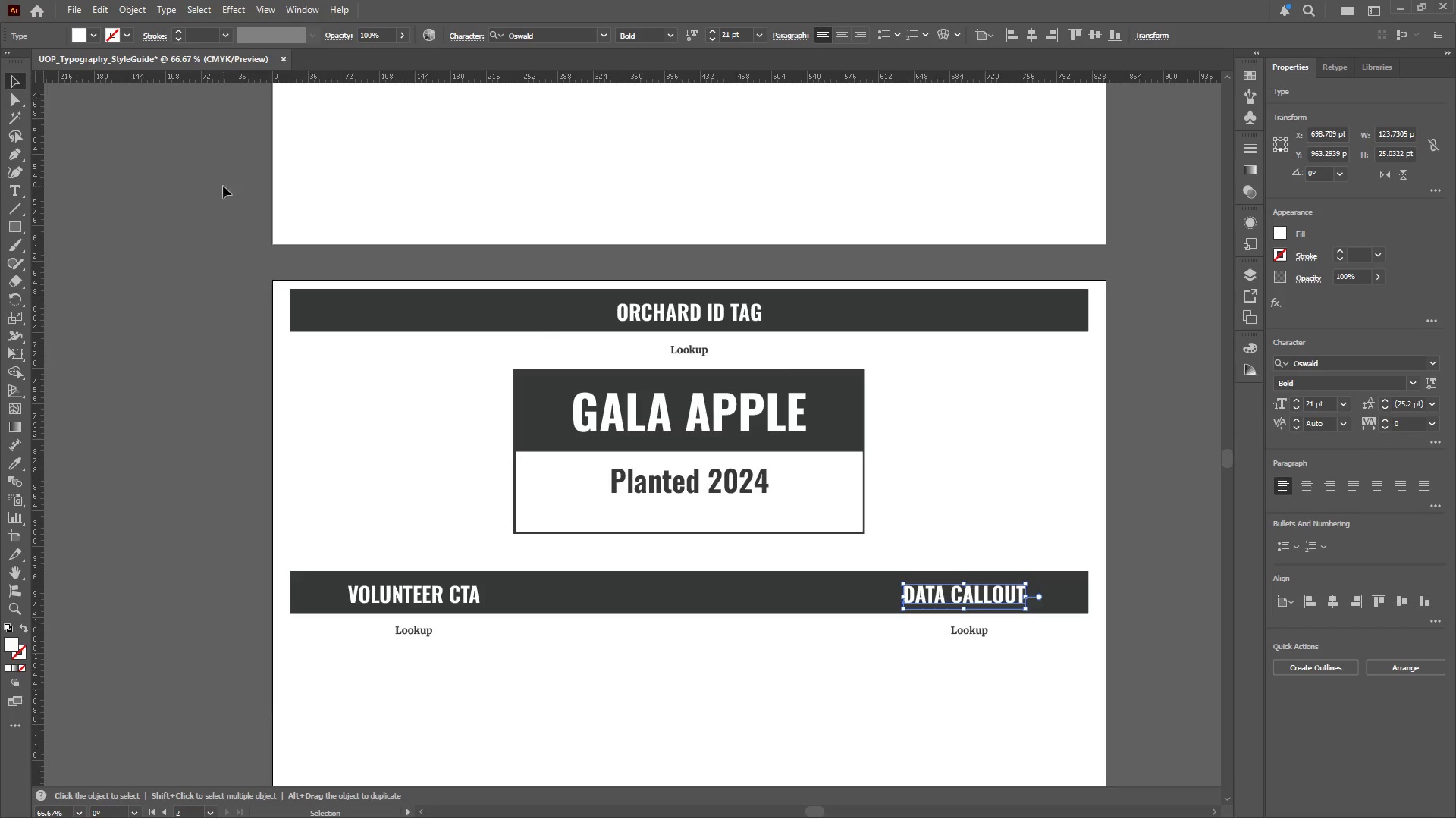 
hold_key(key=AltLeft, duration=0.42)
scroll: coordinate [606, 331], scroll_direction: down, amount: 2.0
 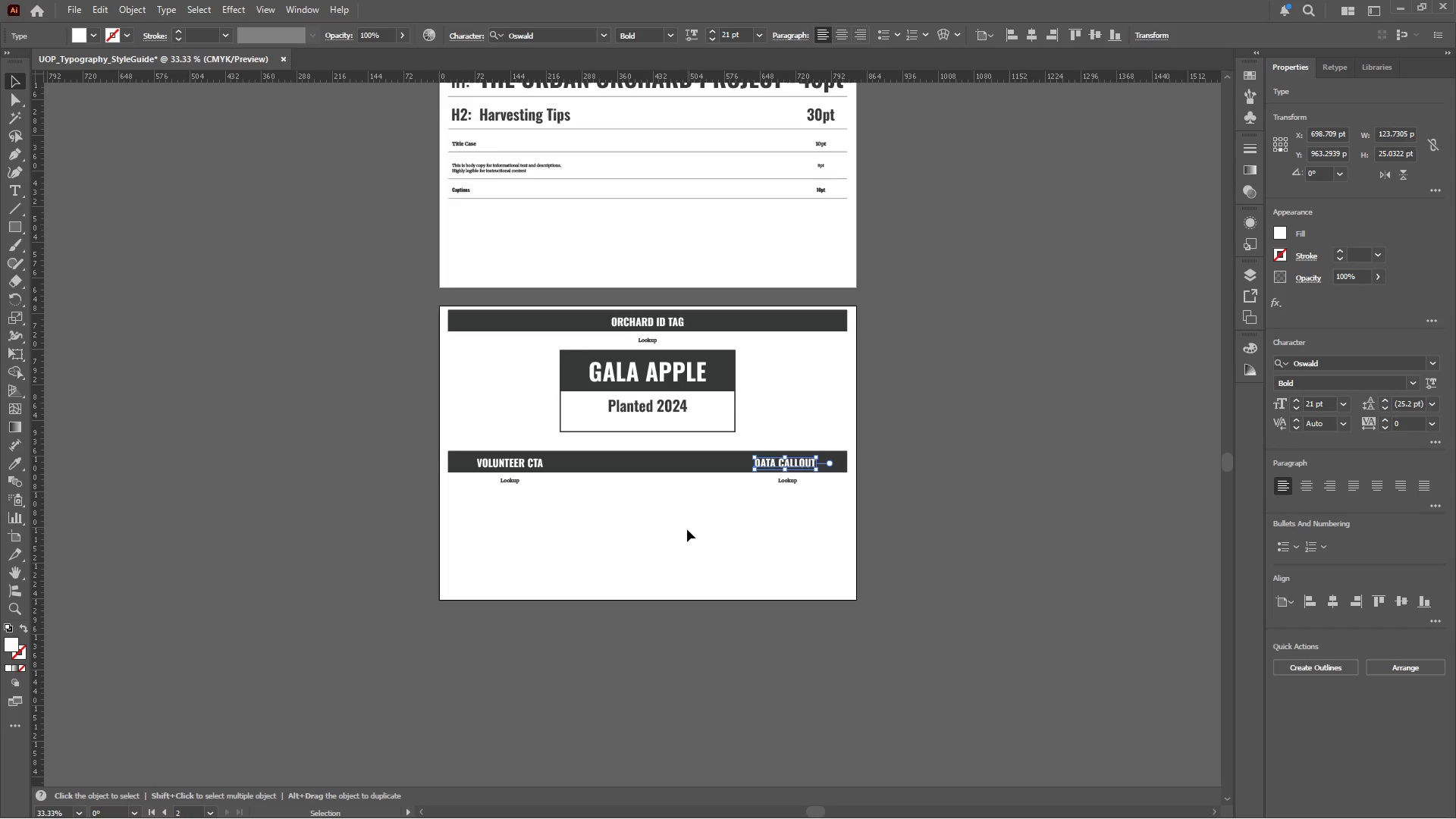 
left_click([685, 524])
 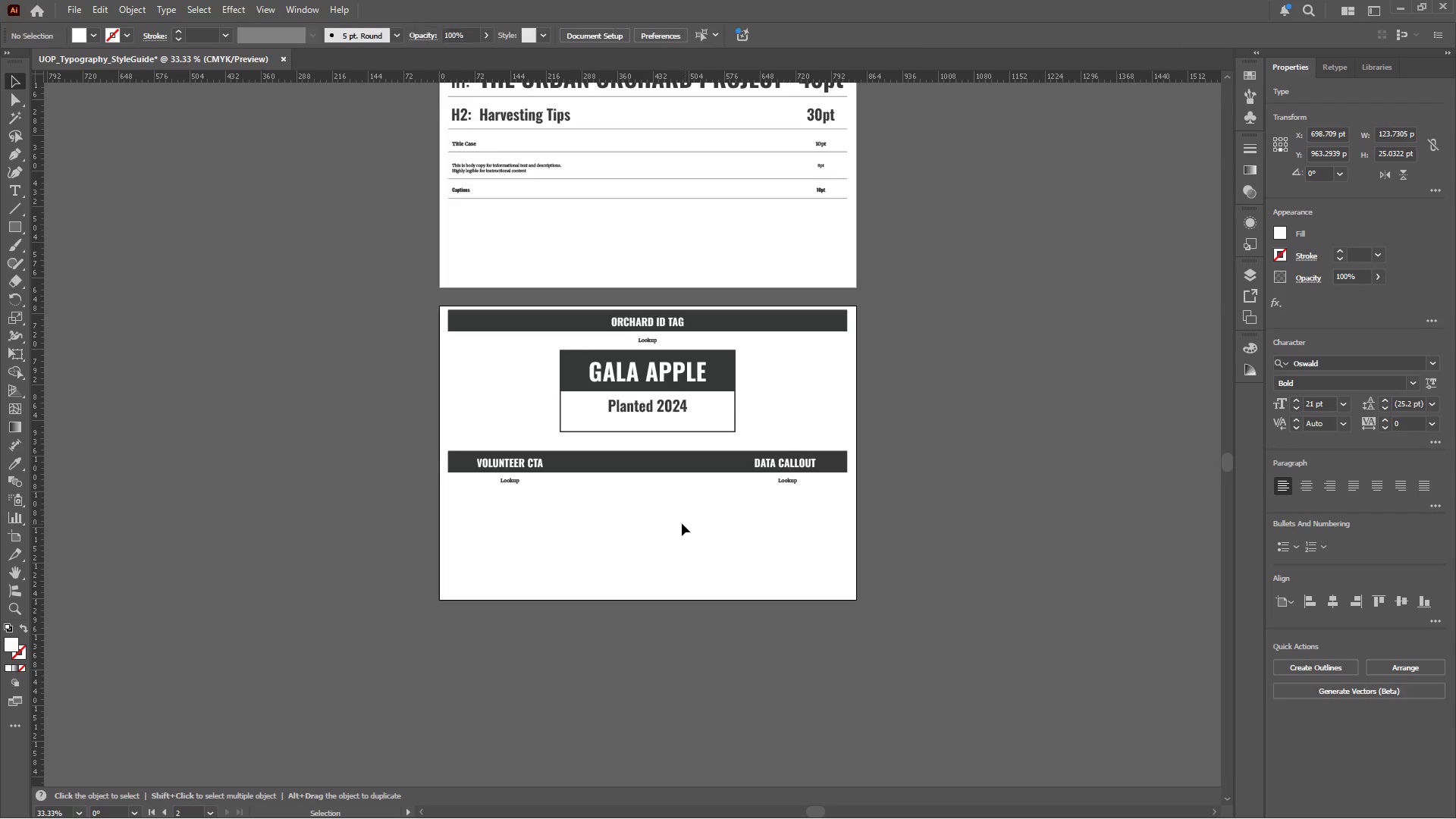 
hold_key(key=AltLeft, duration=0.47)
scroll: coordinate [671, 522], scroll_direction: none, amount: 0.0
 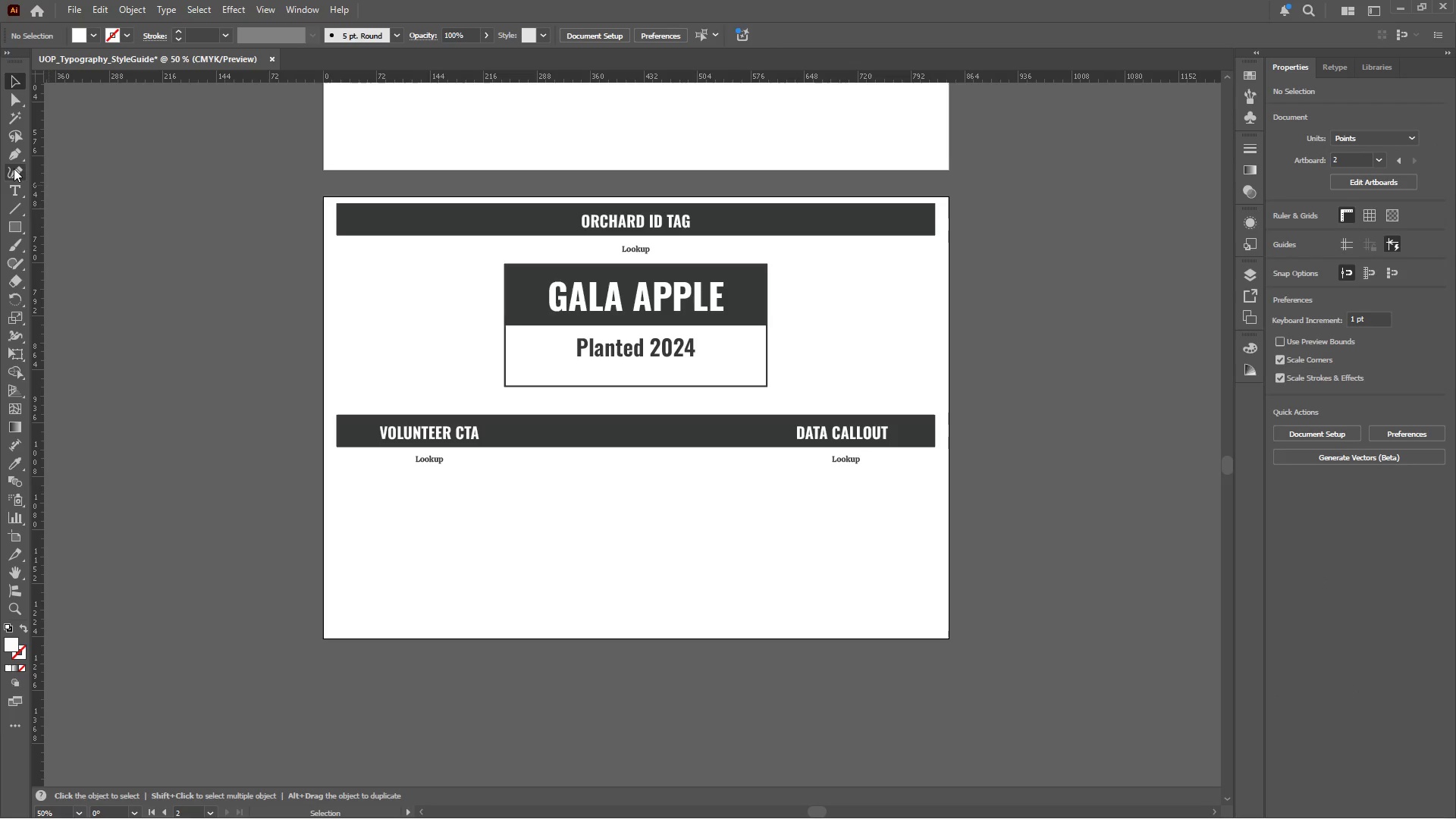 
left_click([14, 155])
 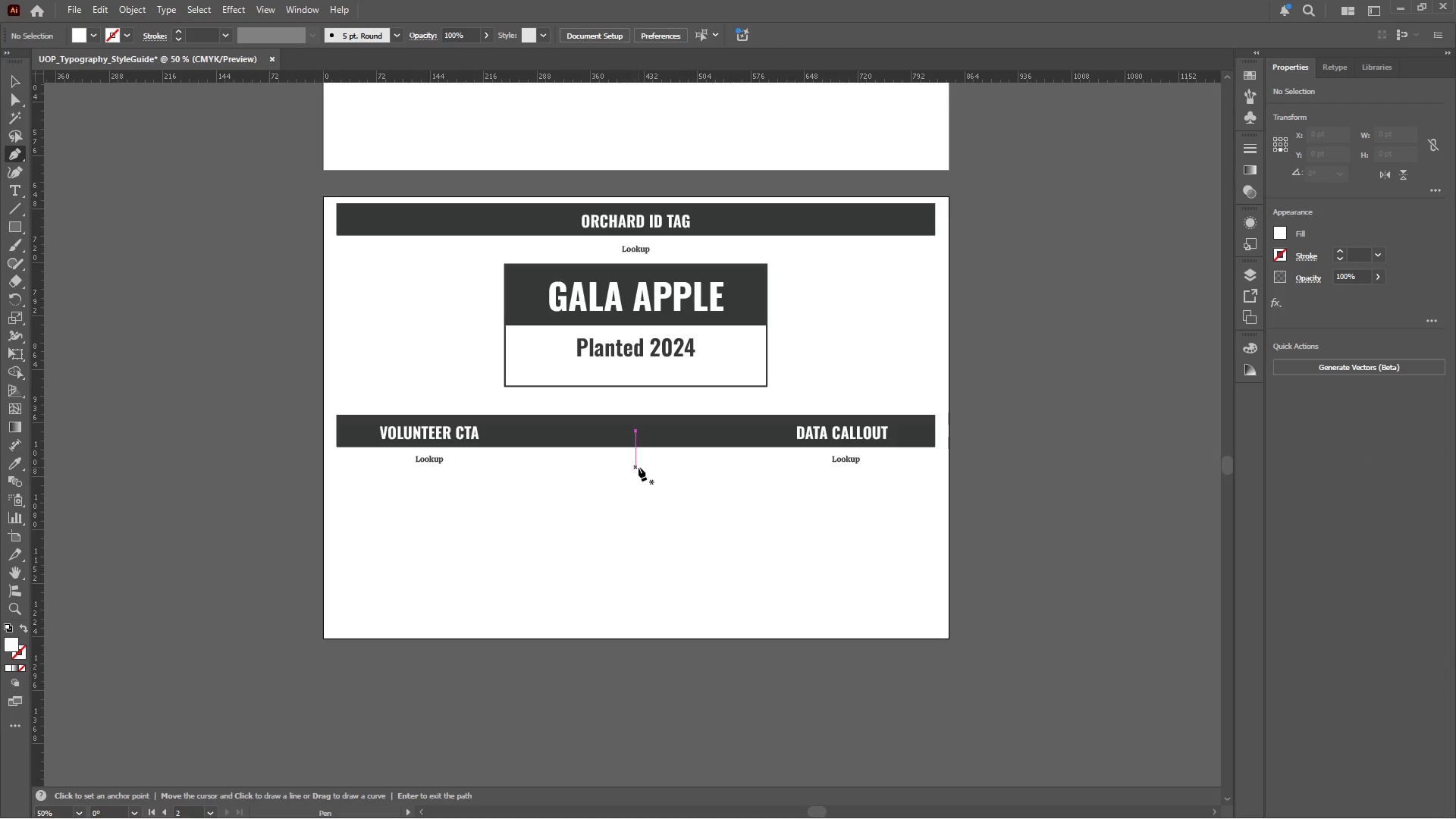 
left_click([639, 467])
 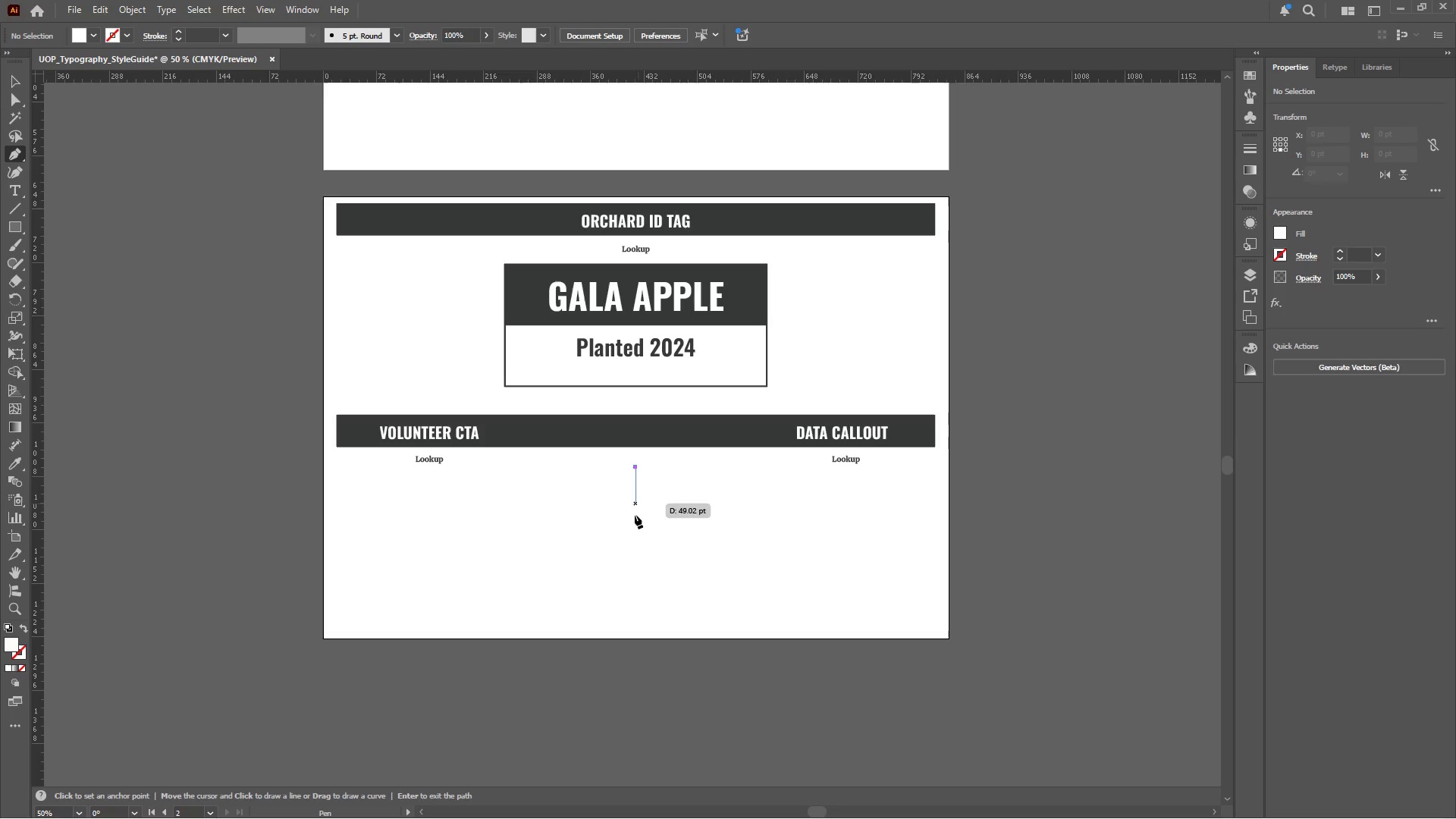 
hold_key(key=ShiftLeft, duration=1.23)
left_click([634, 607])
 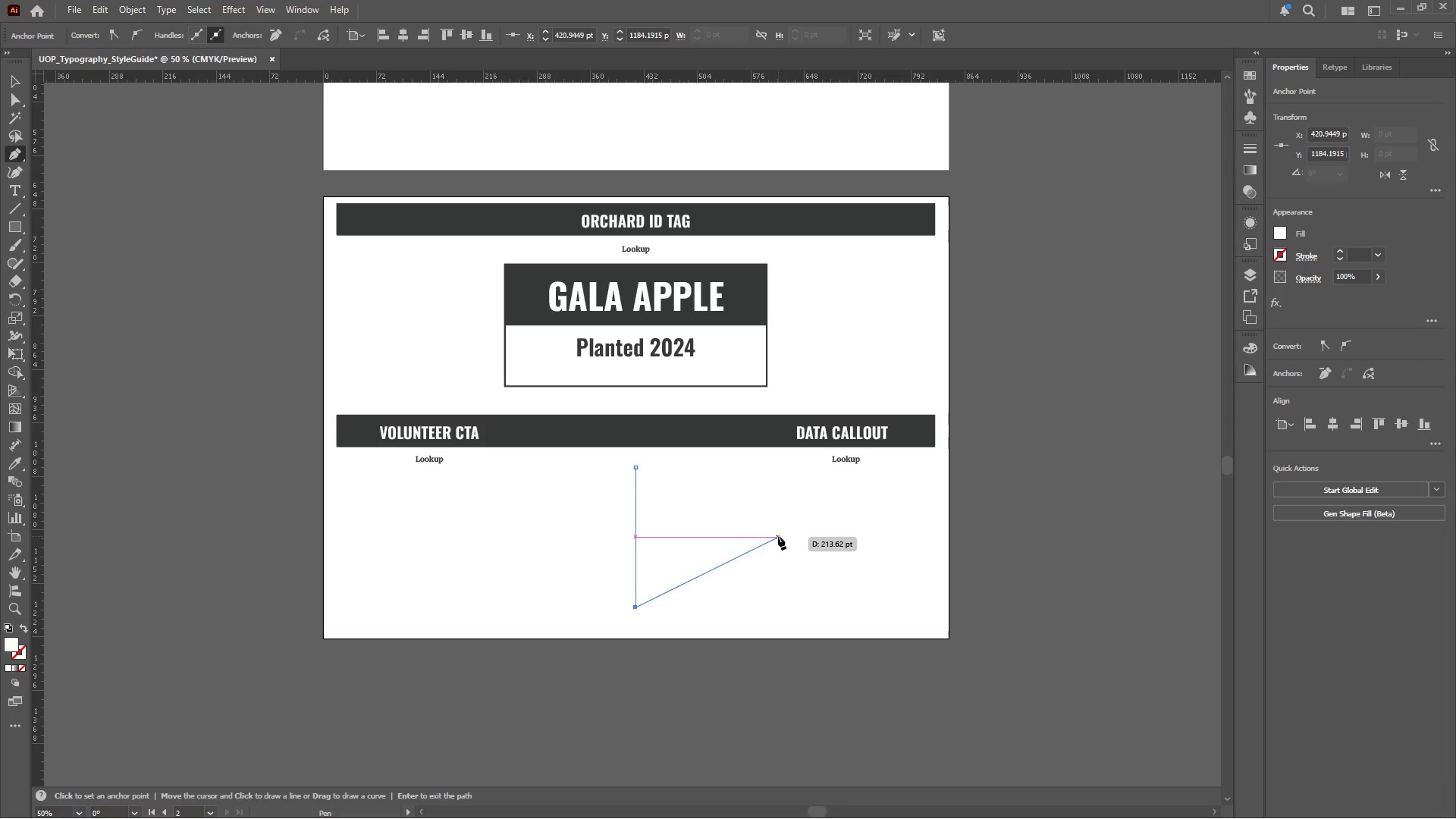 
key(Escape)
 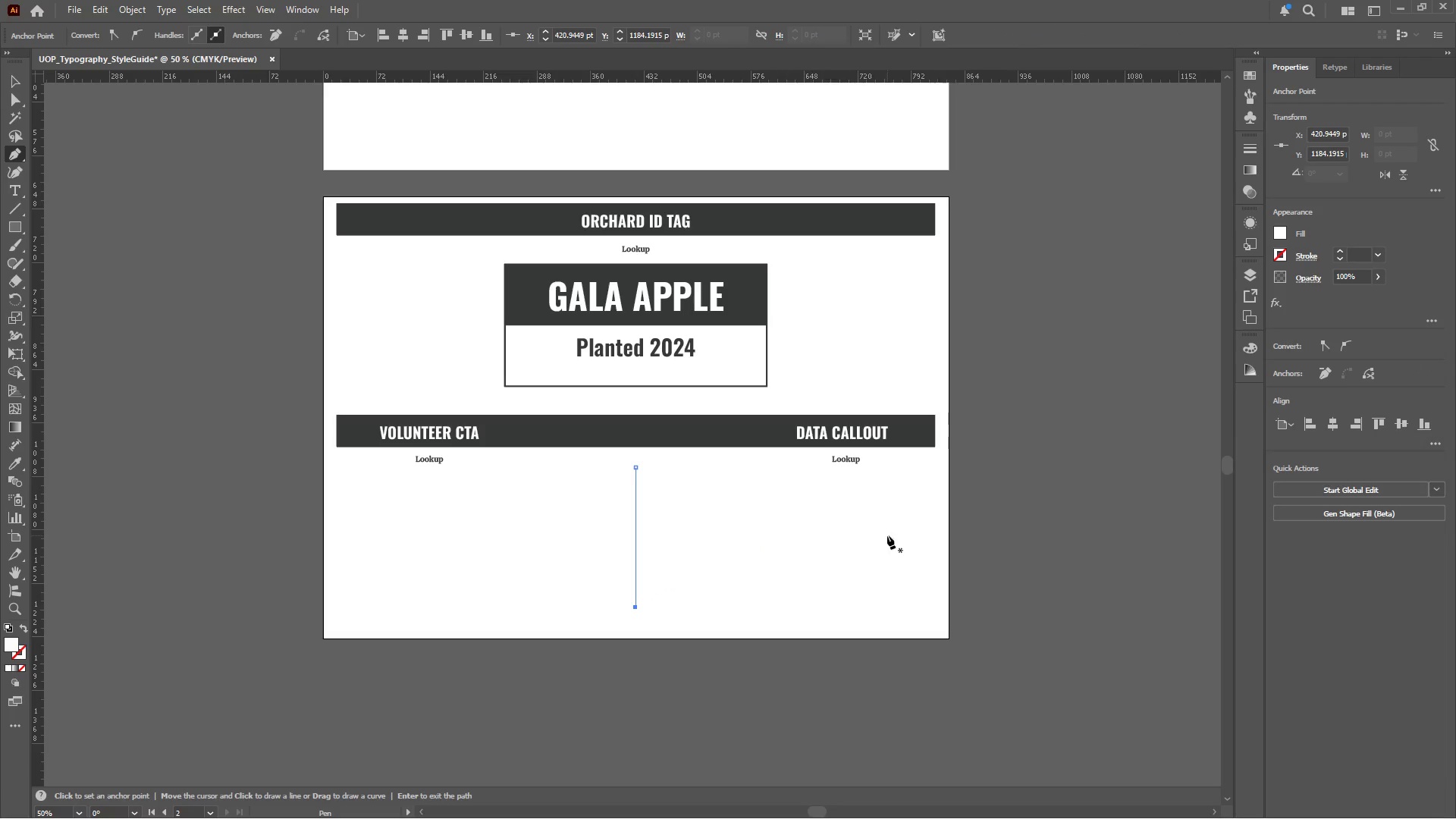 
key(I)
 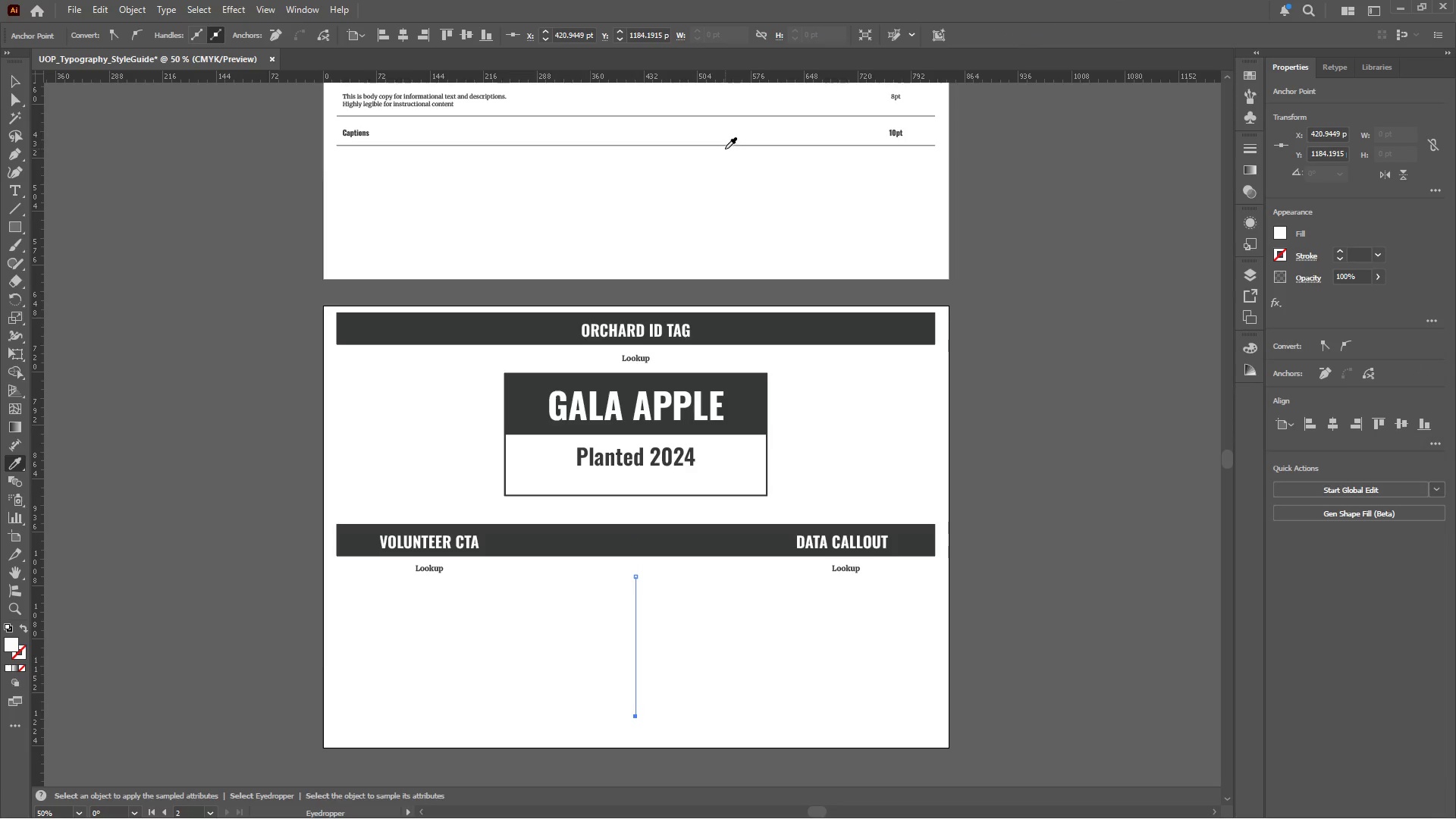 
scroll: coordinate [906, 535], scroll_direction: up, amount: 6.0
 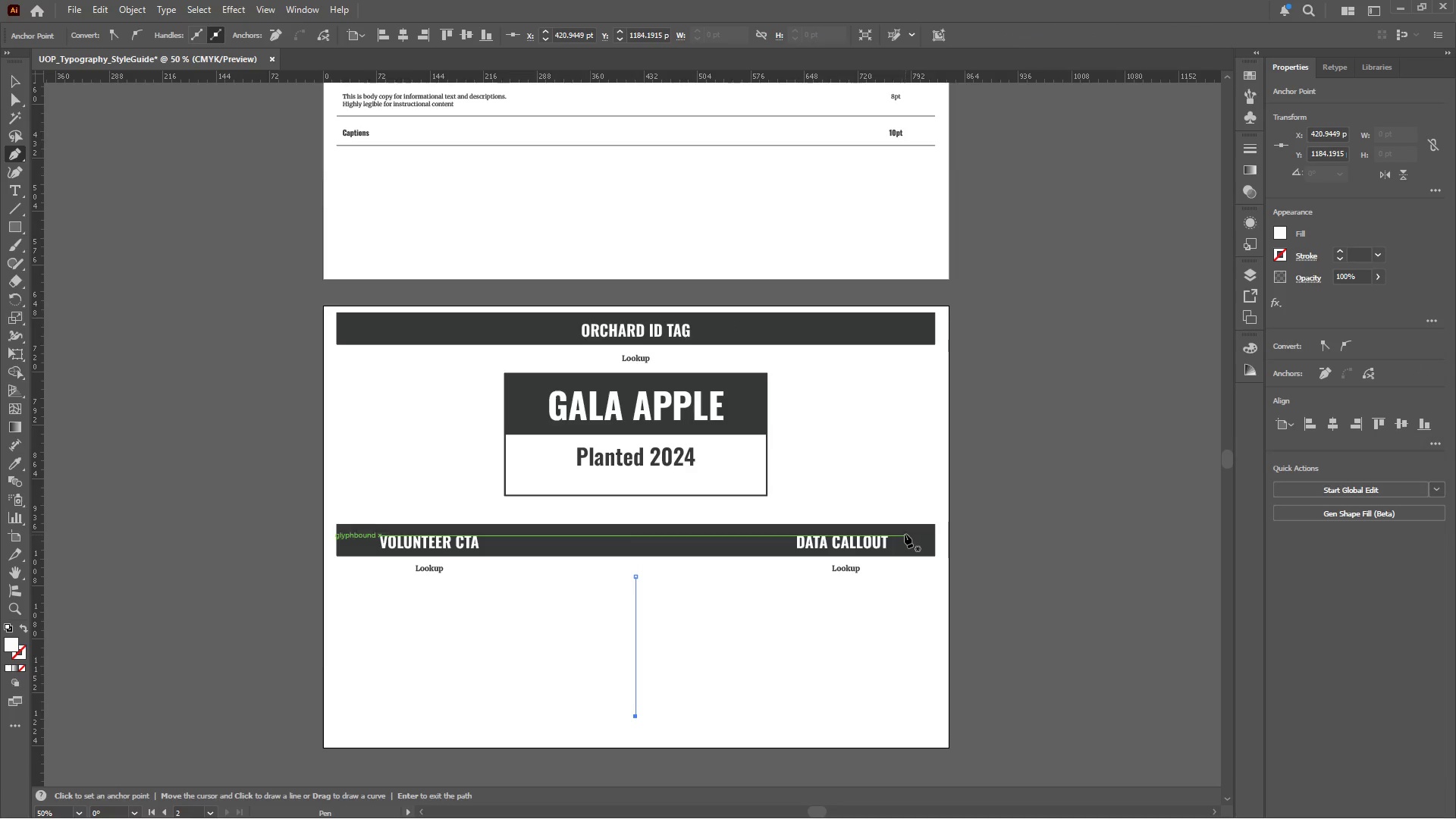 
left_click_drag(start_coordinate=[725, 147], to_coordinate=[14, 83])
 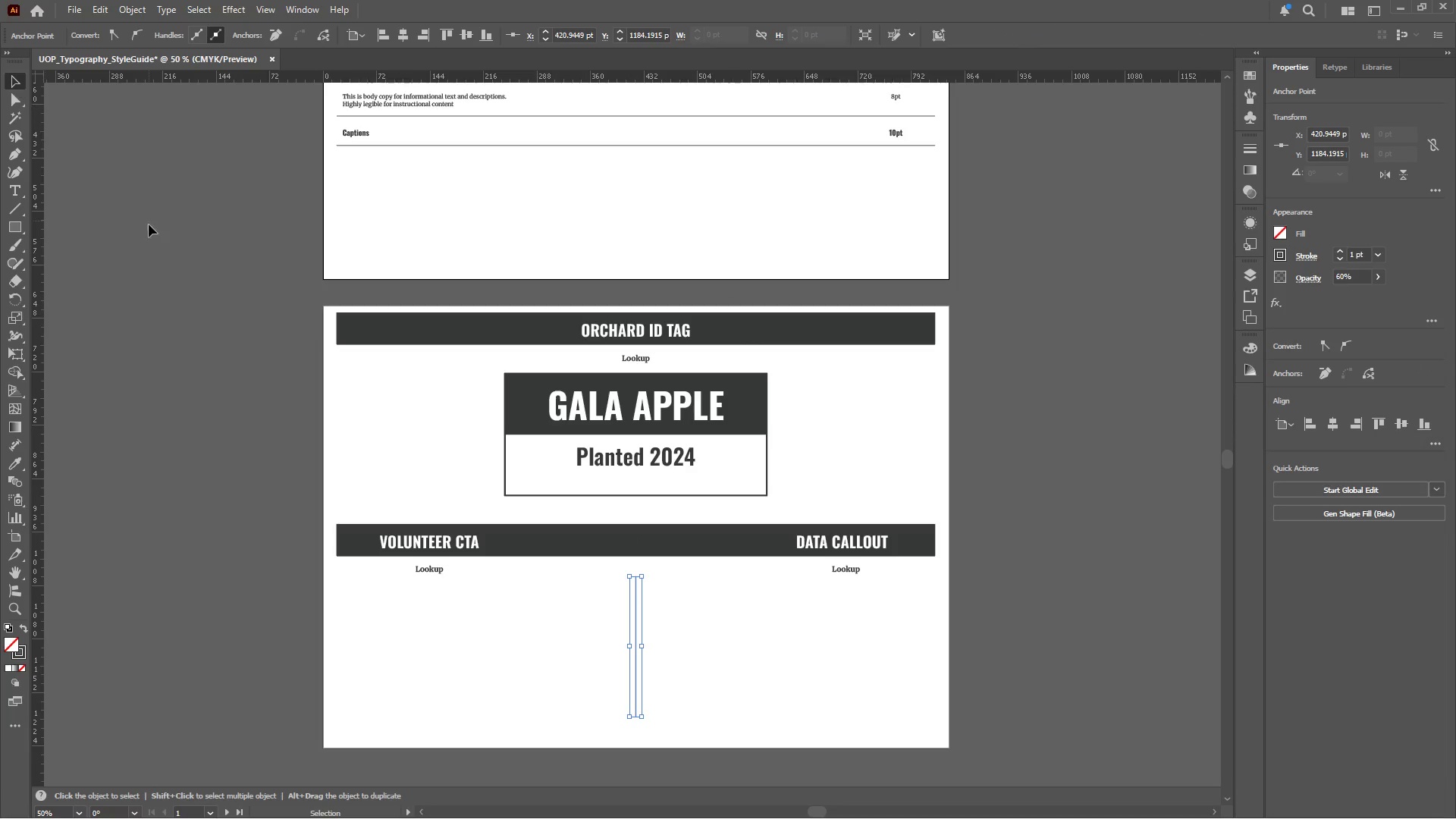 
double_click([149, 240])
 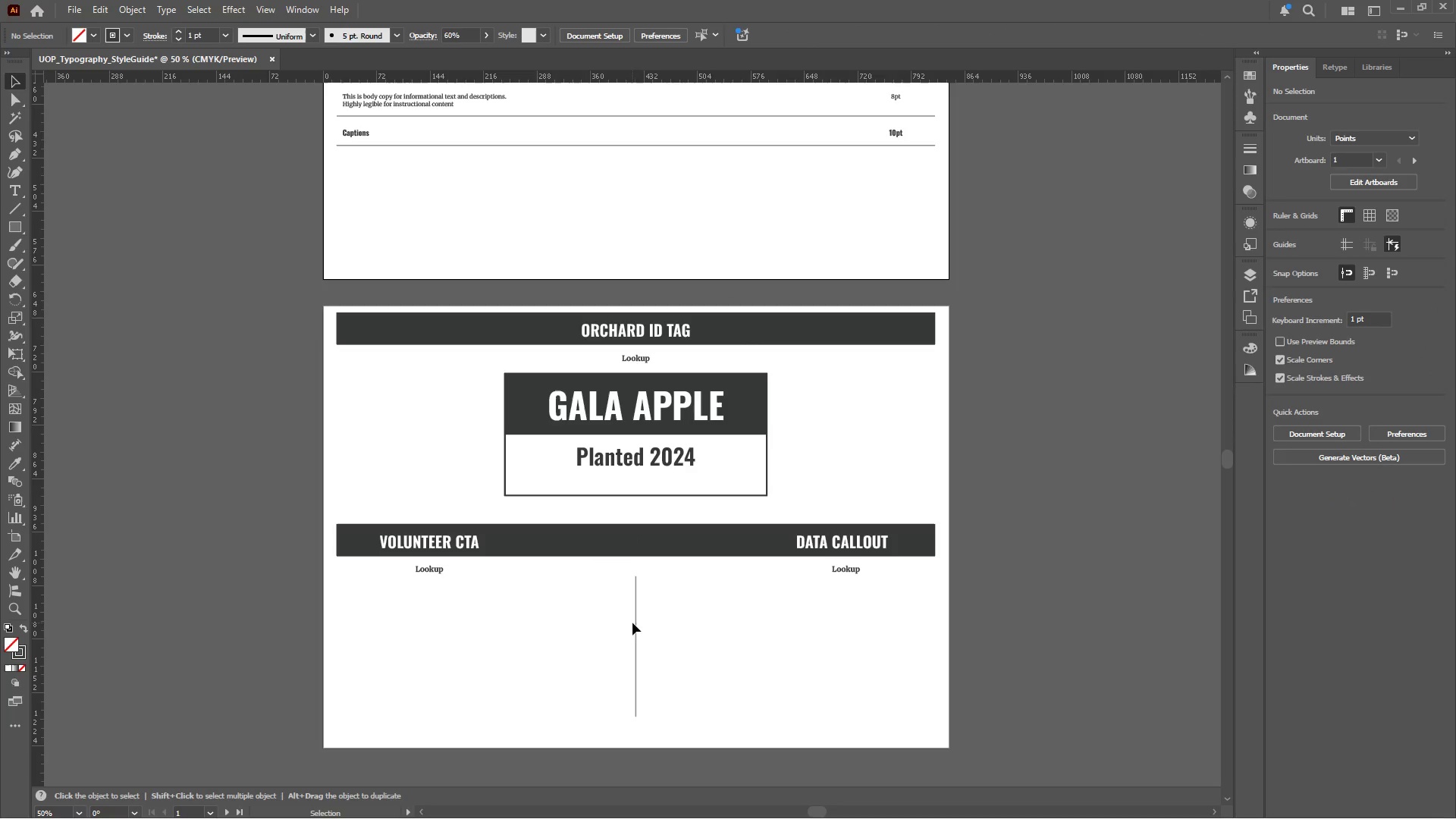 
left_click([637, 623])
 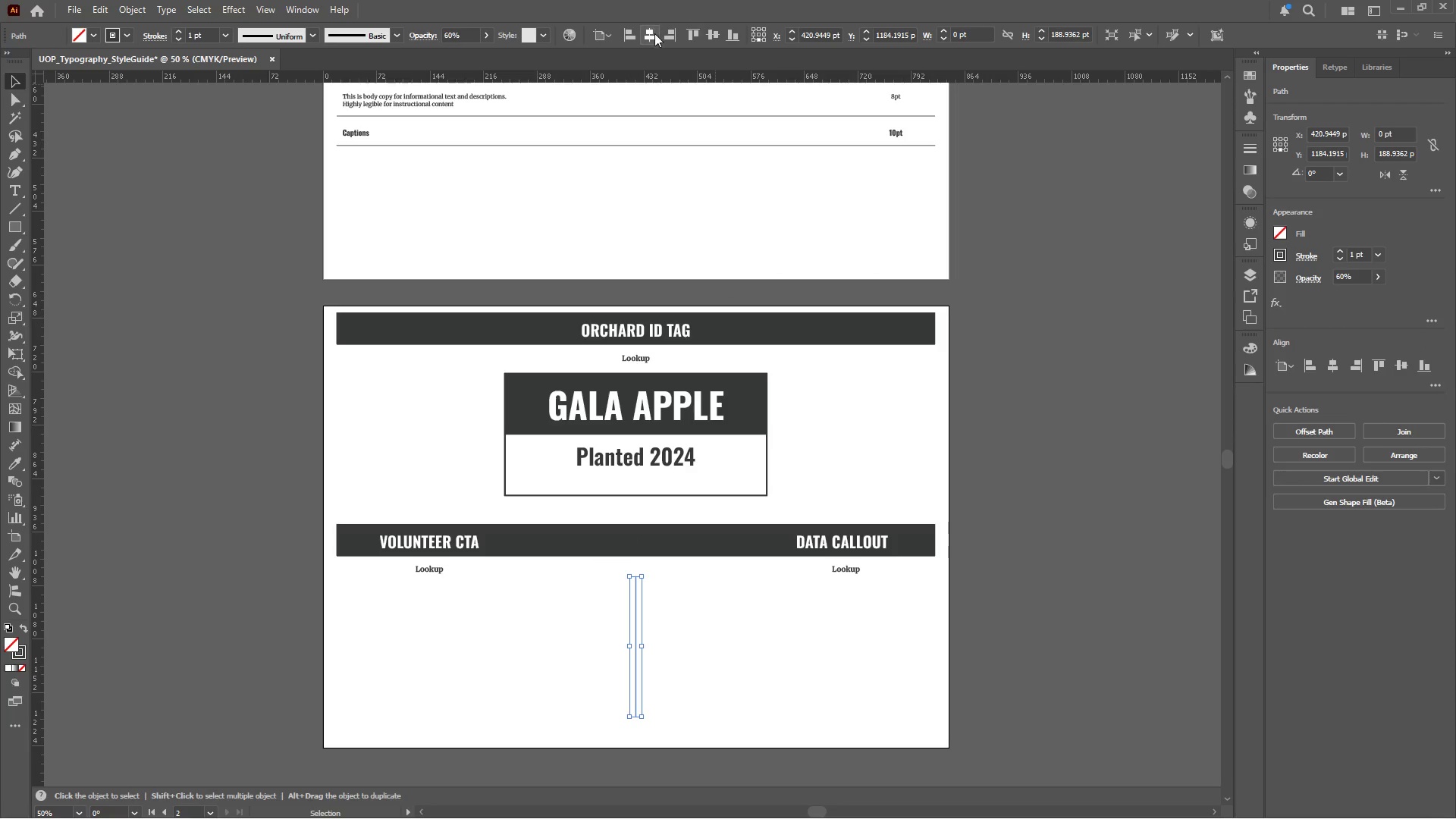 
left_click([652, 33])
 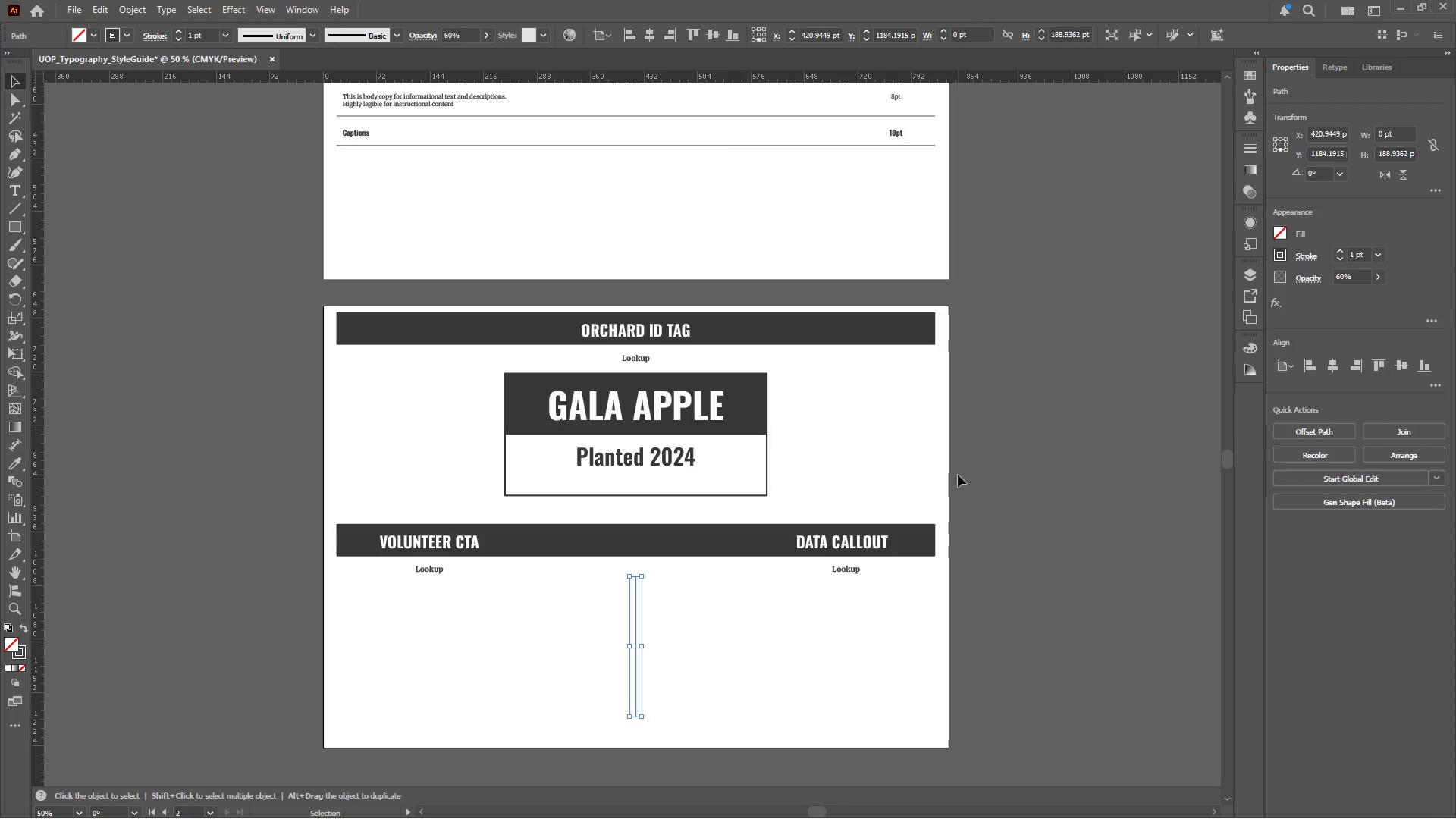 
left_click([1059, 518])
 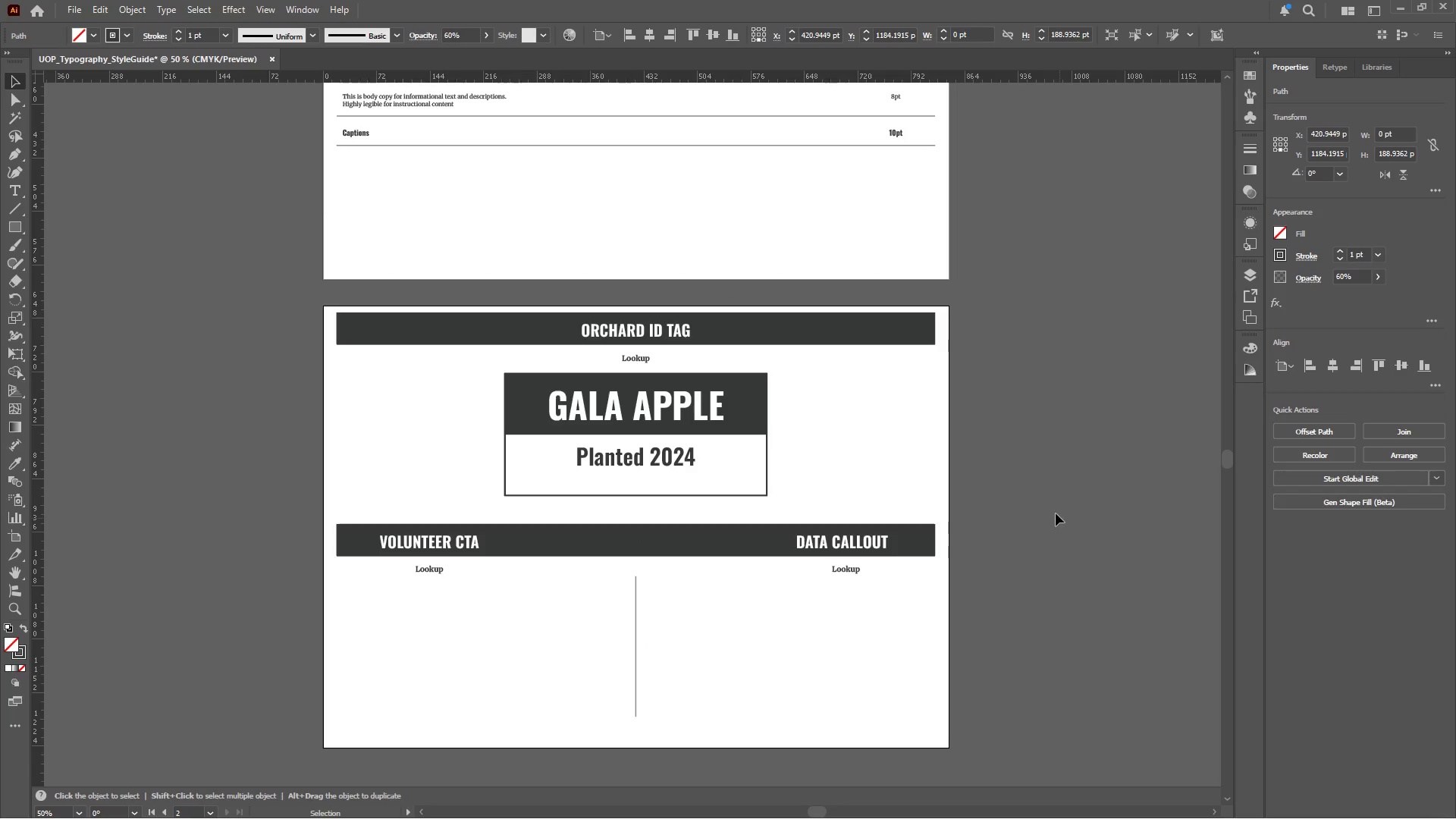 
hold_key(key=AltLeft, duration=0.69)
 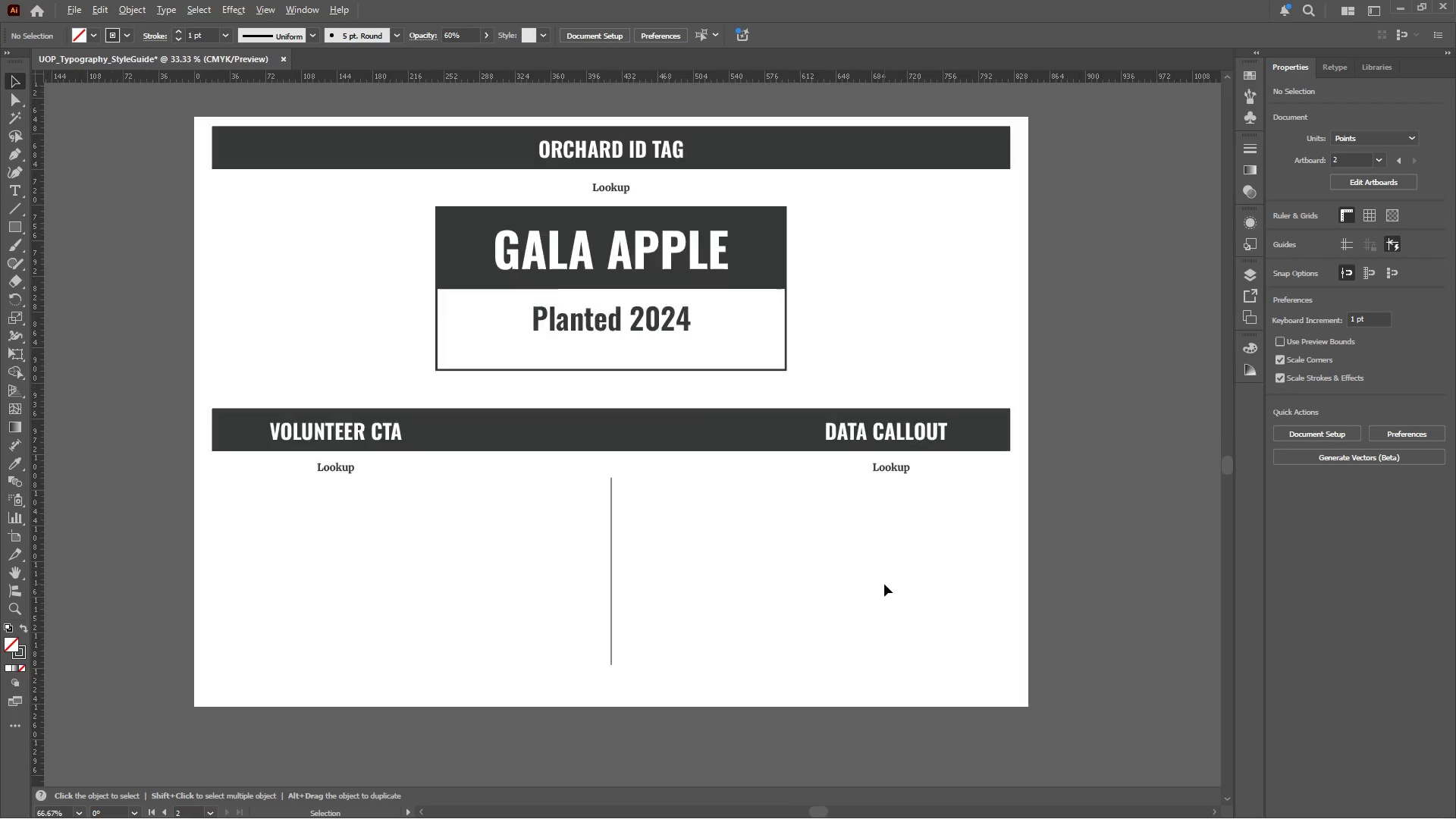 
hold_key(key=AltLeft, duration=0.5)
 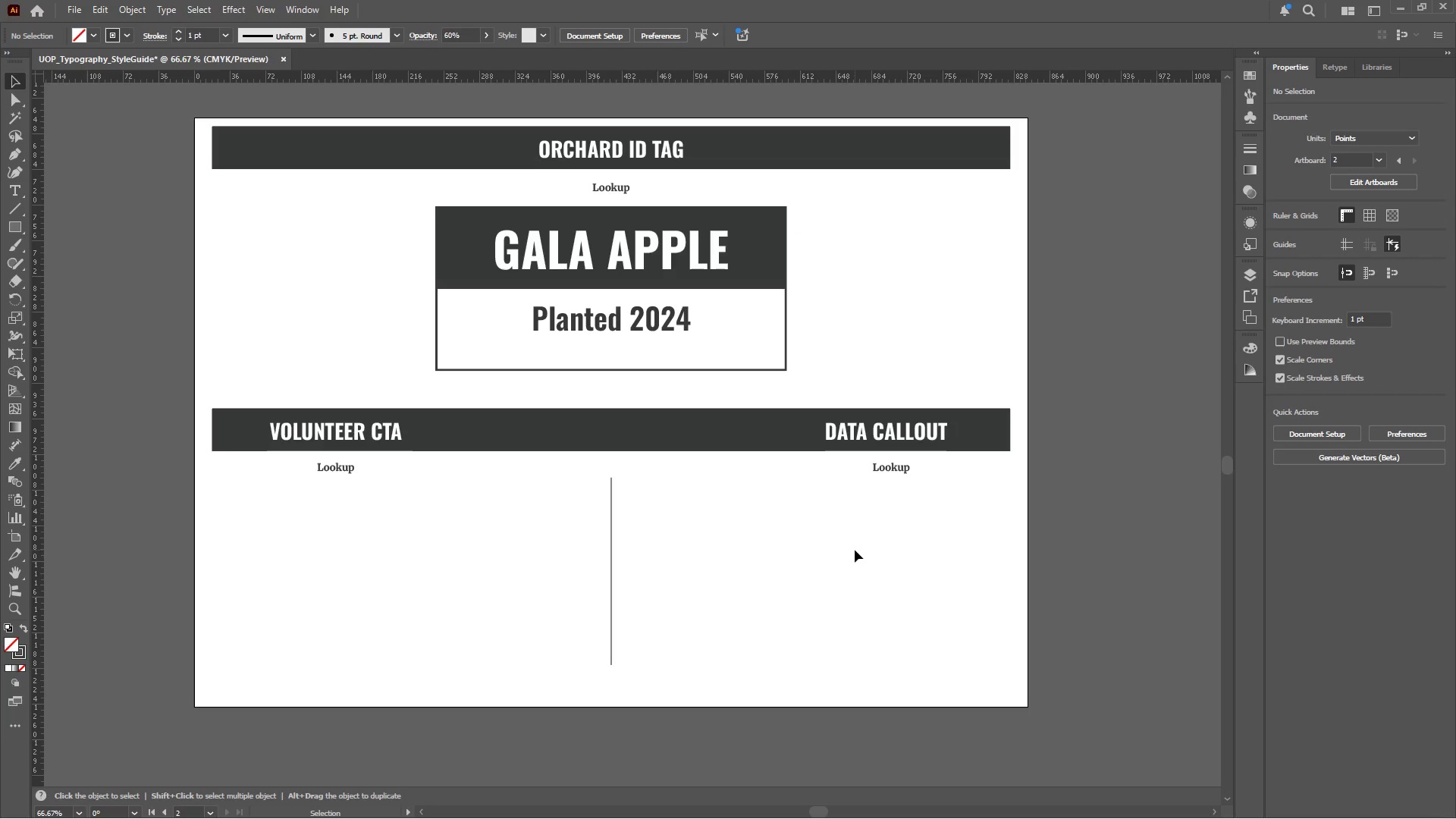 
scroll: coordinate [971, 440], scroll_direction: none, amount: 0.0
 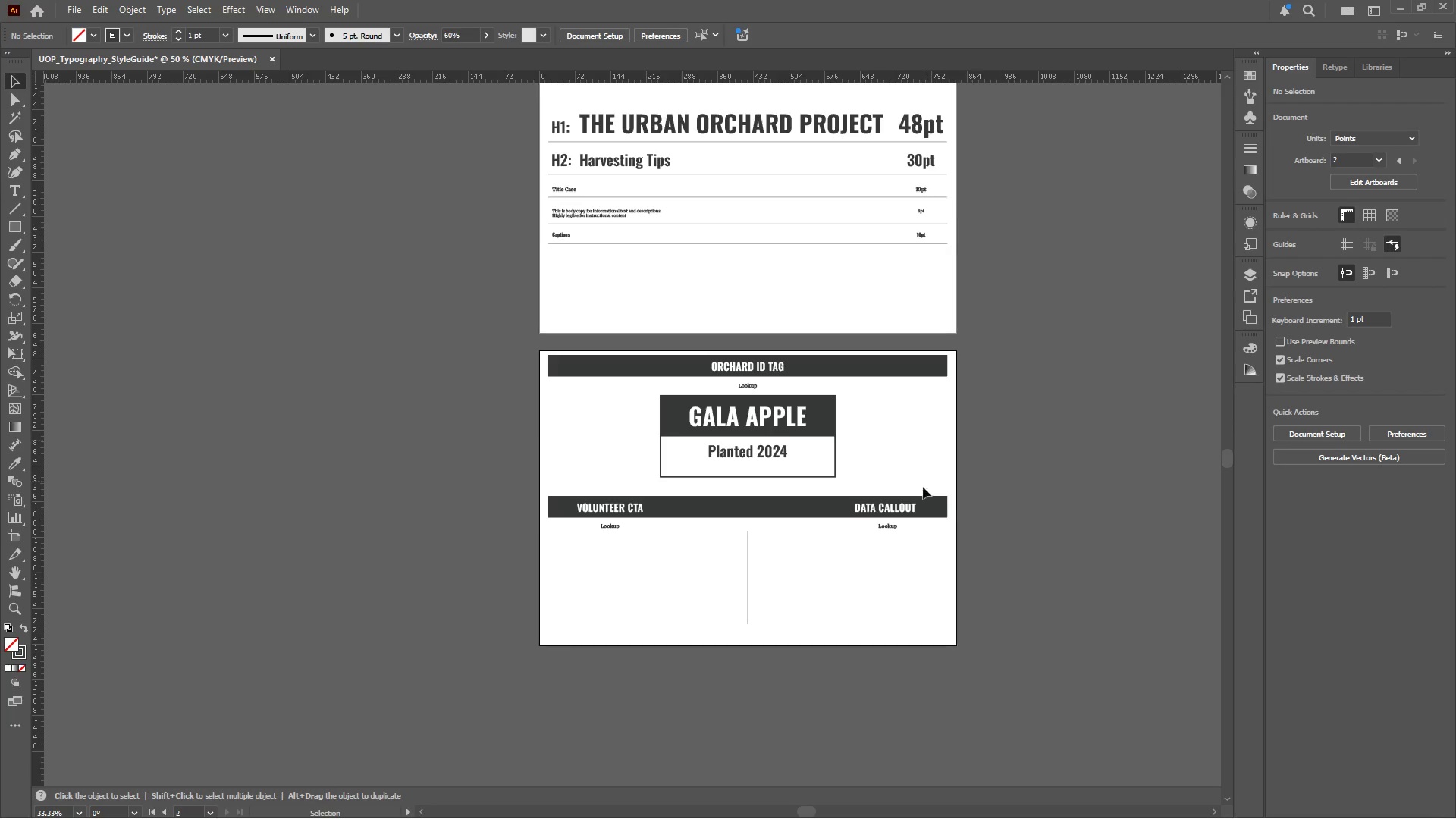 
scroll: coordinate [884, 584], scroll_direction: up, amount: 1.0
 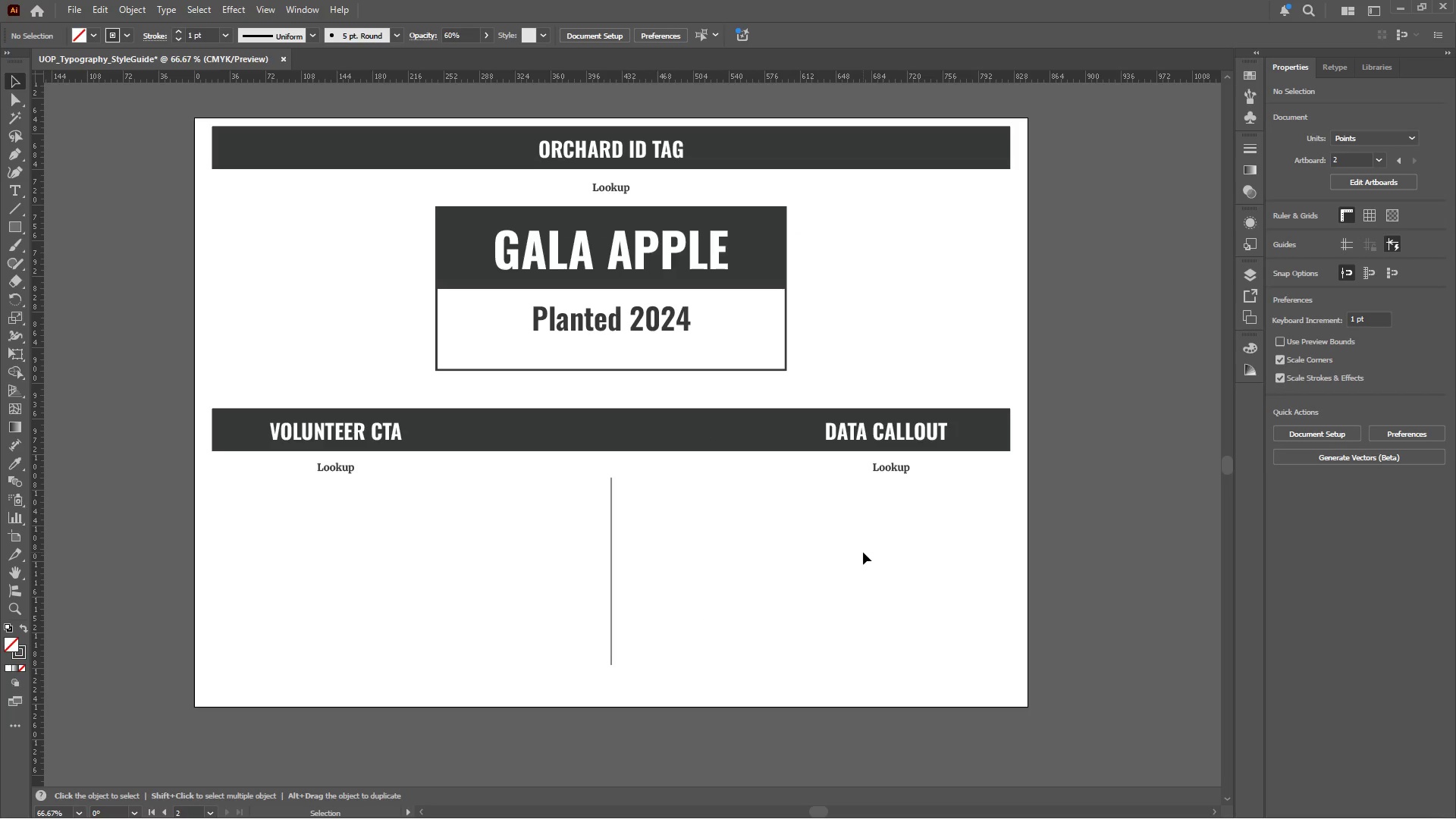 
wait(7.04)
 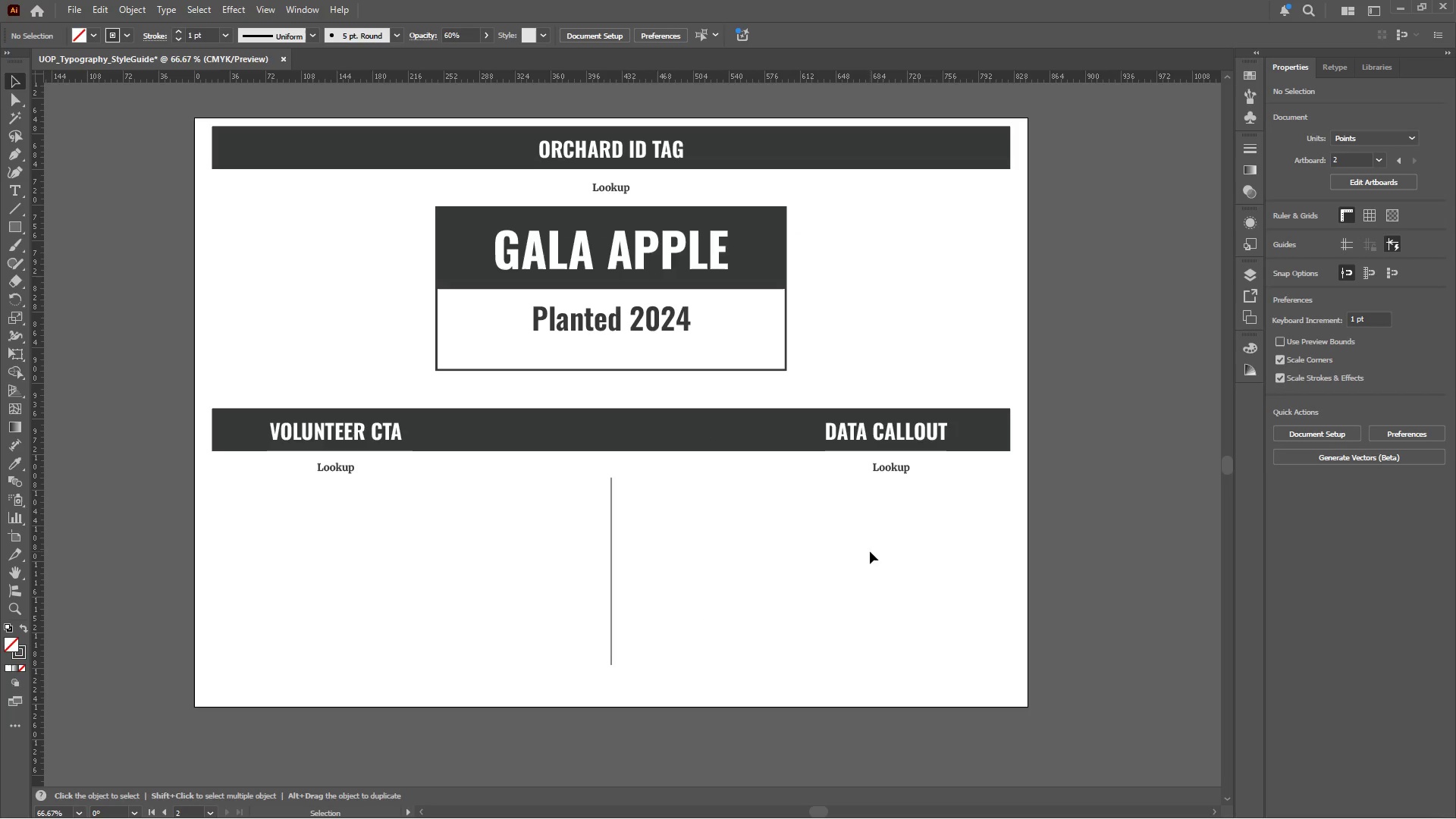 
hold_key(key=AltLeft, duration=0.47)
scroll: coordinate [321, 494], scroll_direction: up, amount: 1.0
 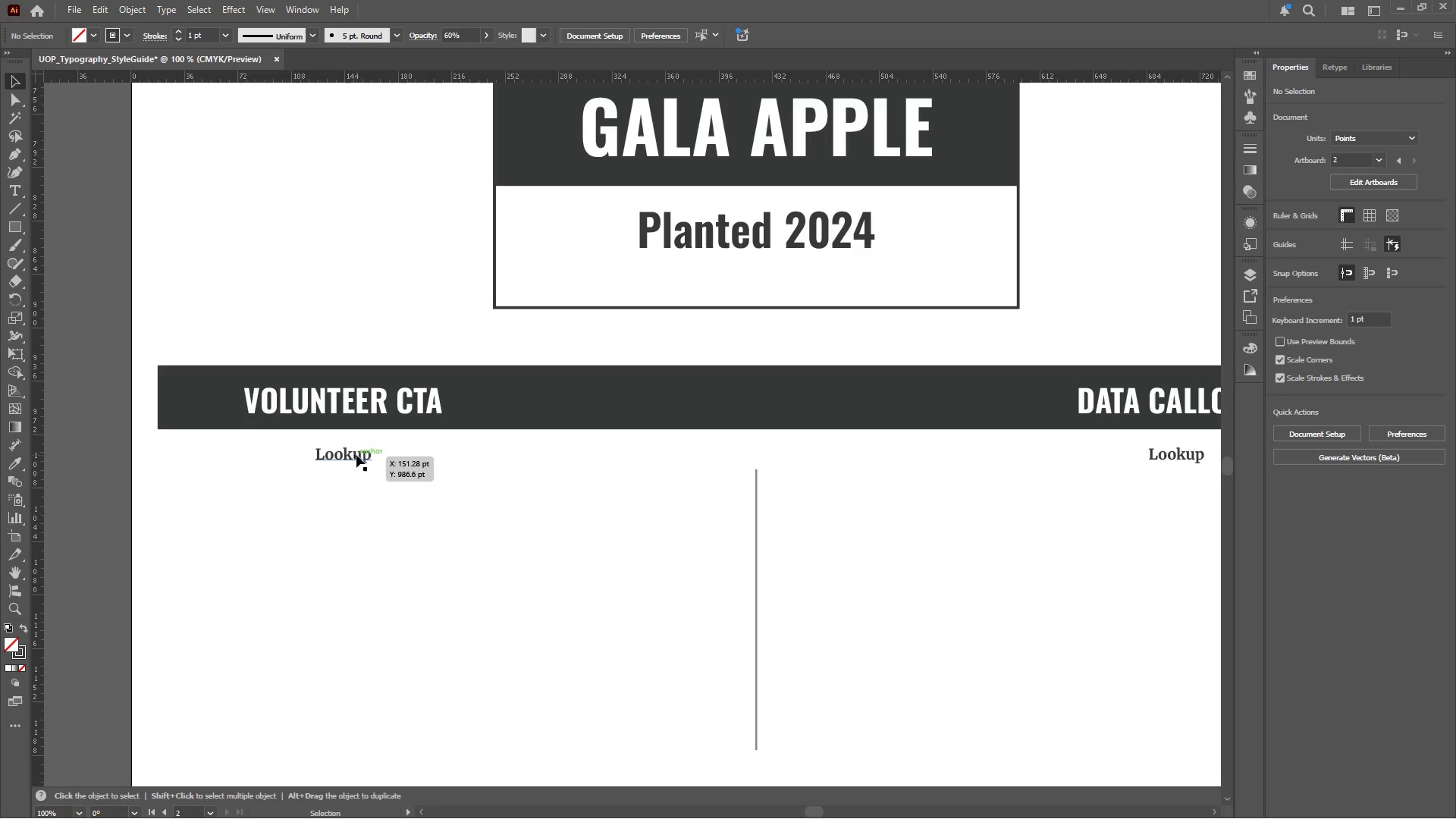 
left_click([356, 455])
 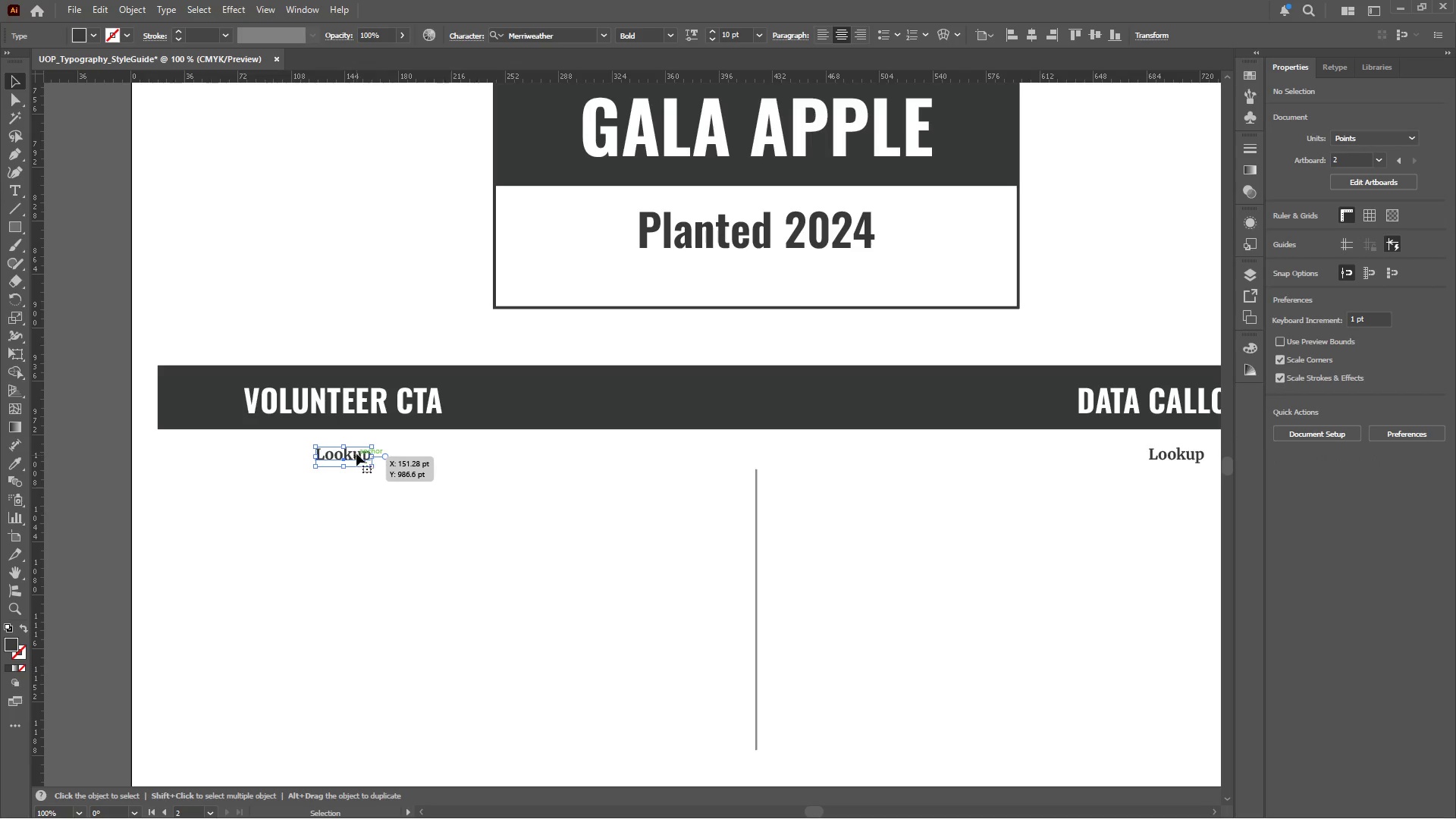 
hold_key(key=ShiftLeft, duration=0.58)
left_click([366, 406])
 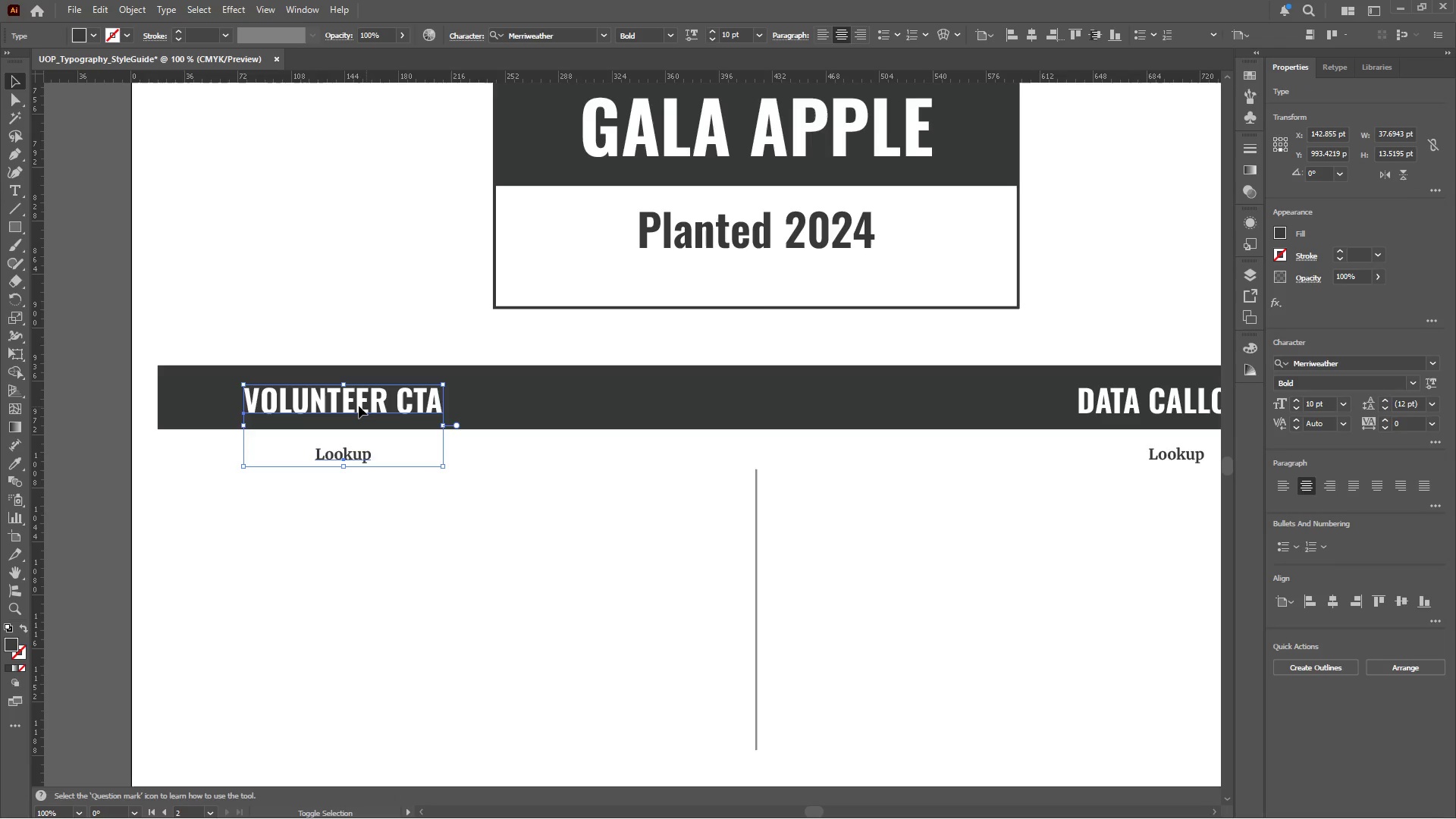 
left_click([359, 406])
 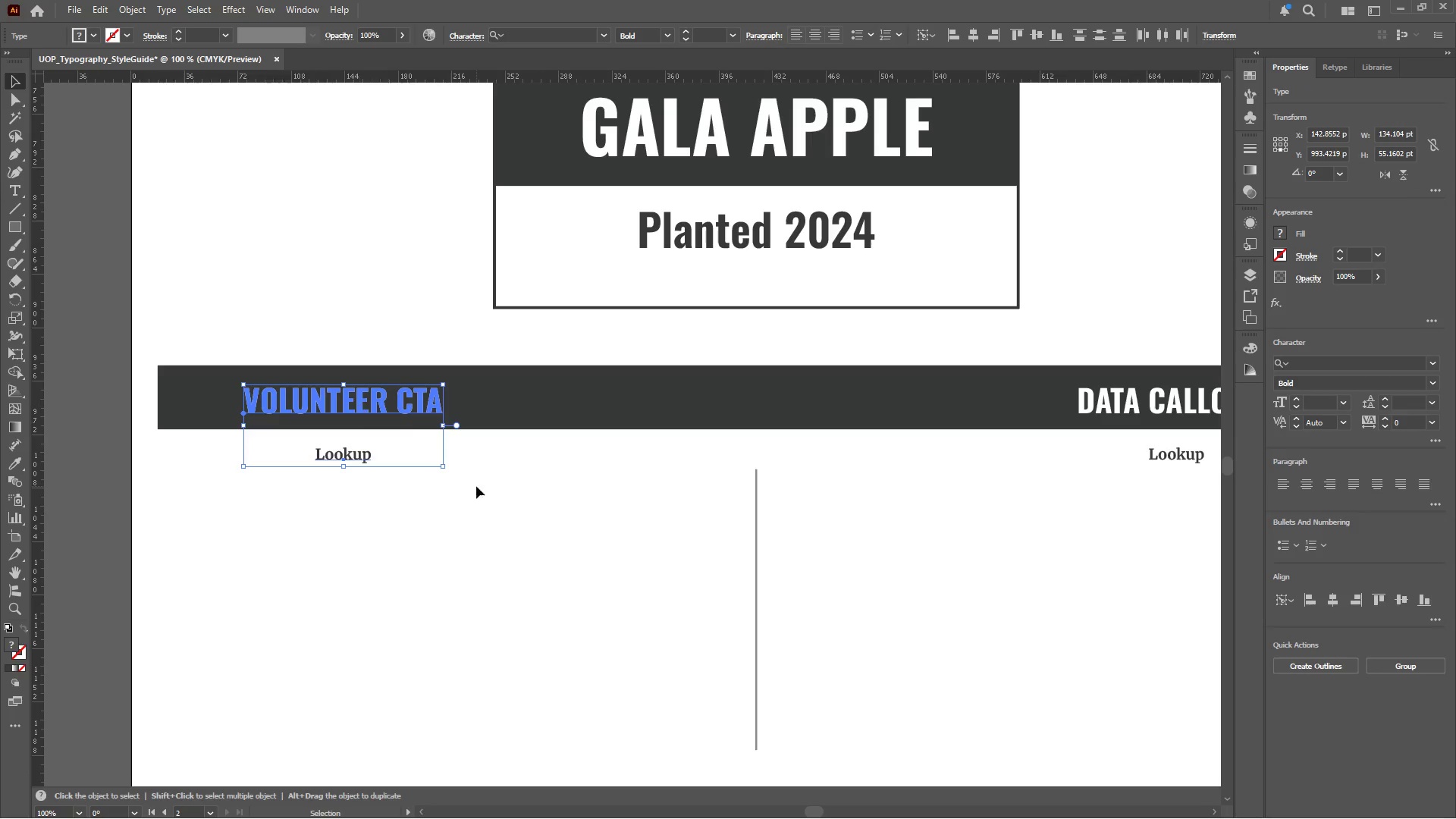 
left_click([531, 537])
 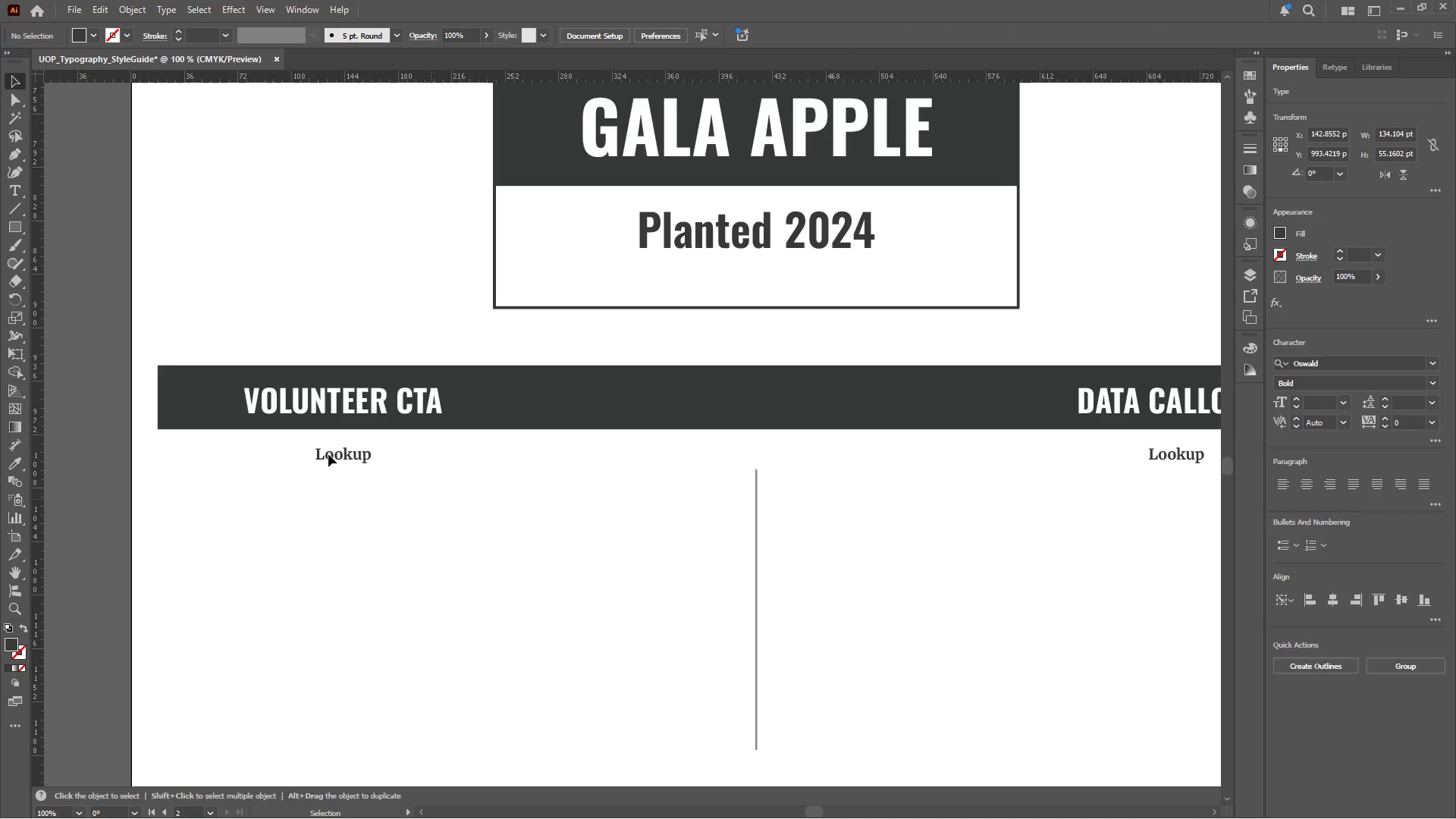 
hold_key(key=AltLeft, duration=1.2)
left_click_drag(start_coordinate=[336, 454], to_coordinate=[367, 560])
 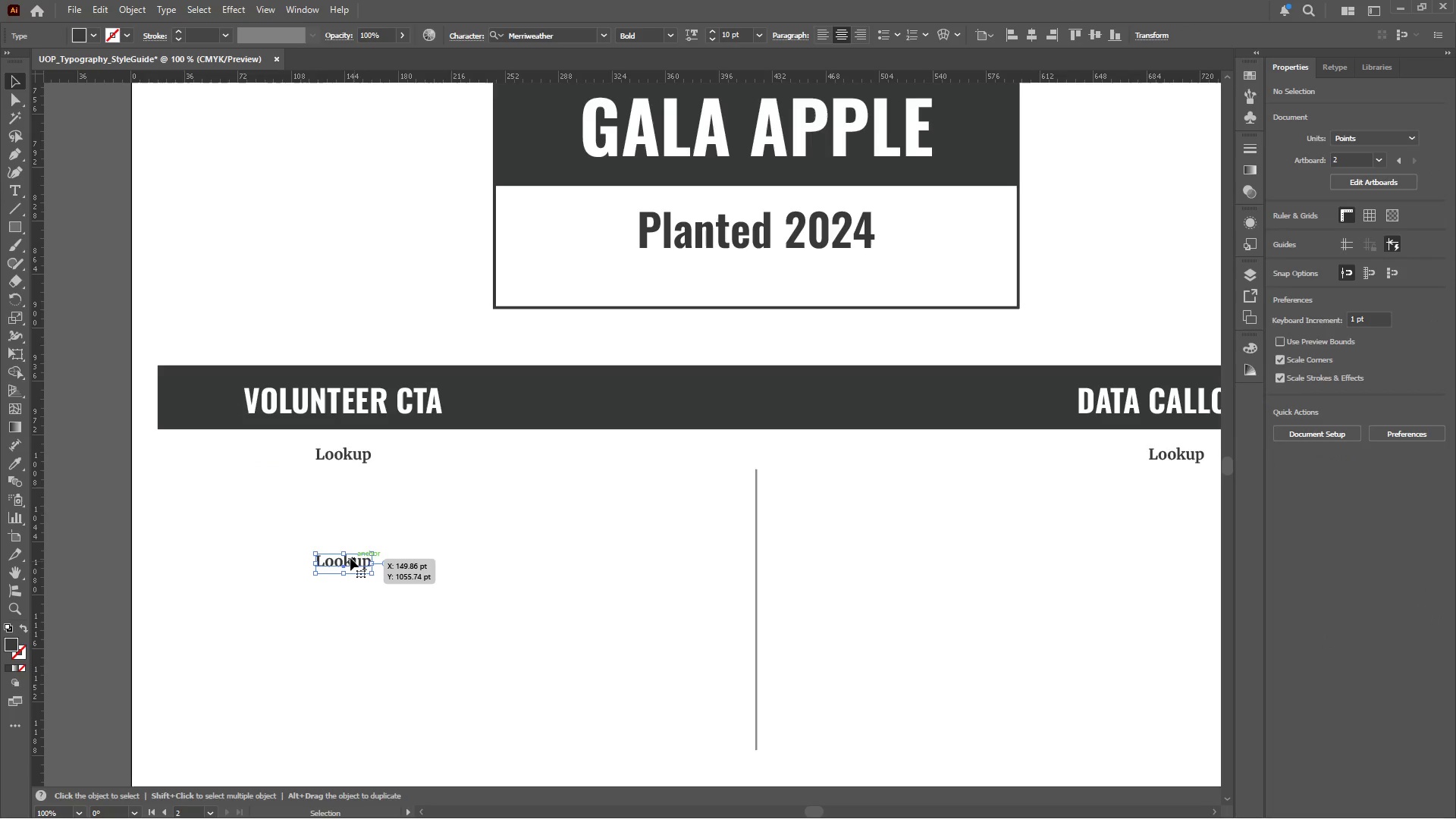 
hold_key(key=ShiftLeft, duration=0.81)
 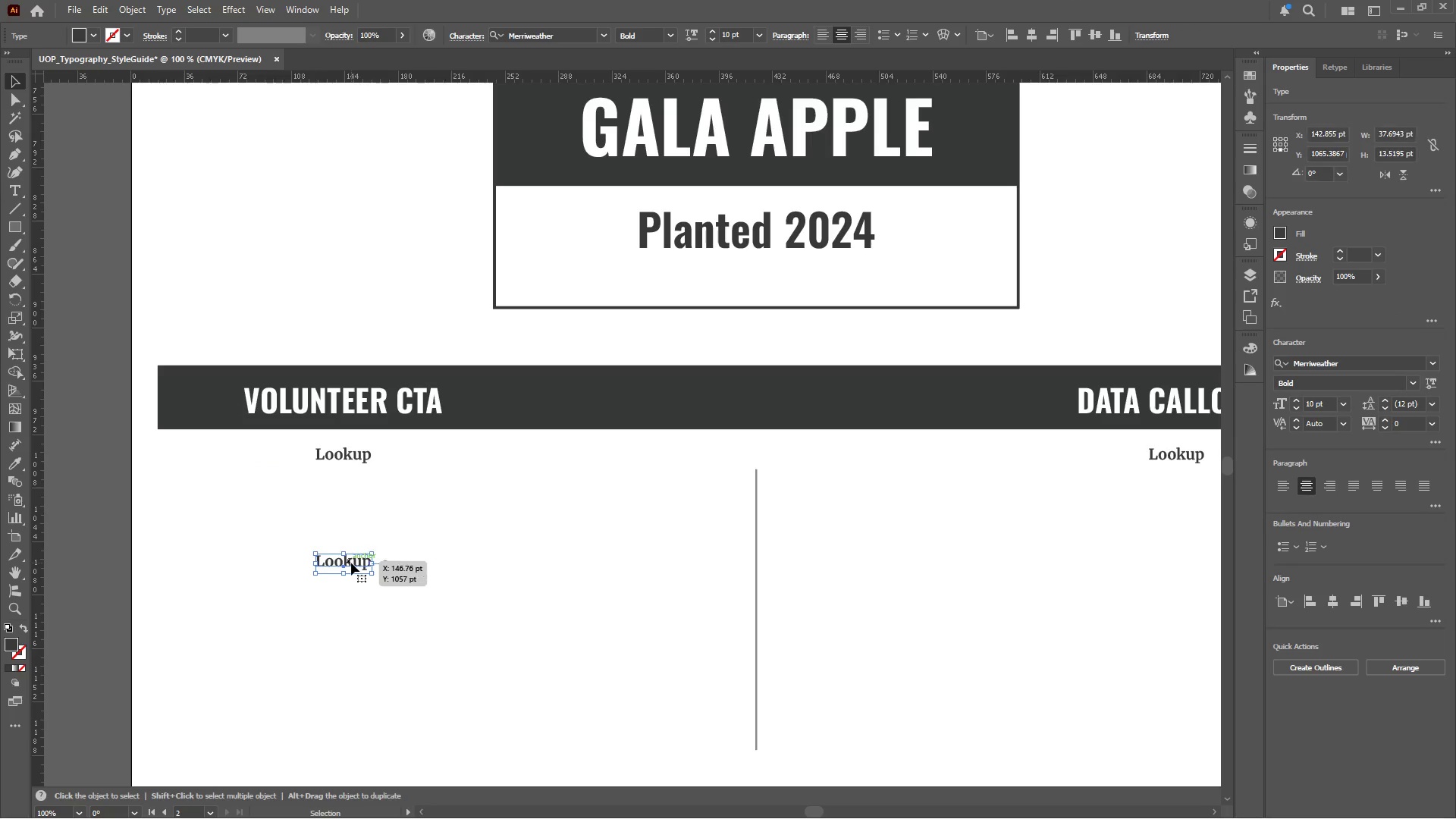 
double_click([352, 563])
 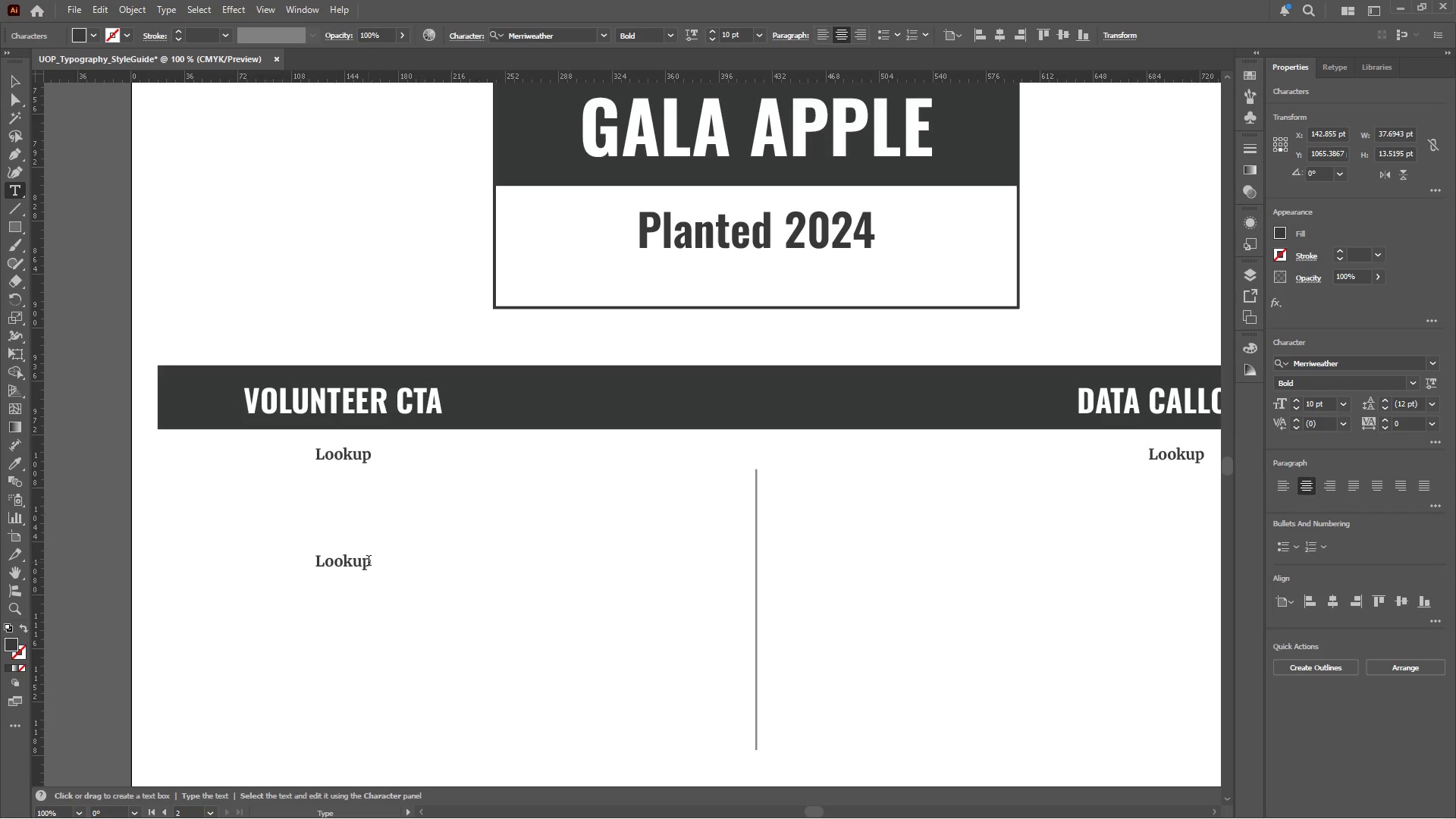 
left_click_drag(start_coordinate=[369, 562], to_coordinate=[287, 564])
 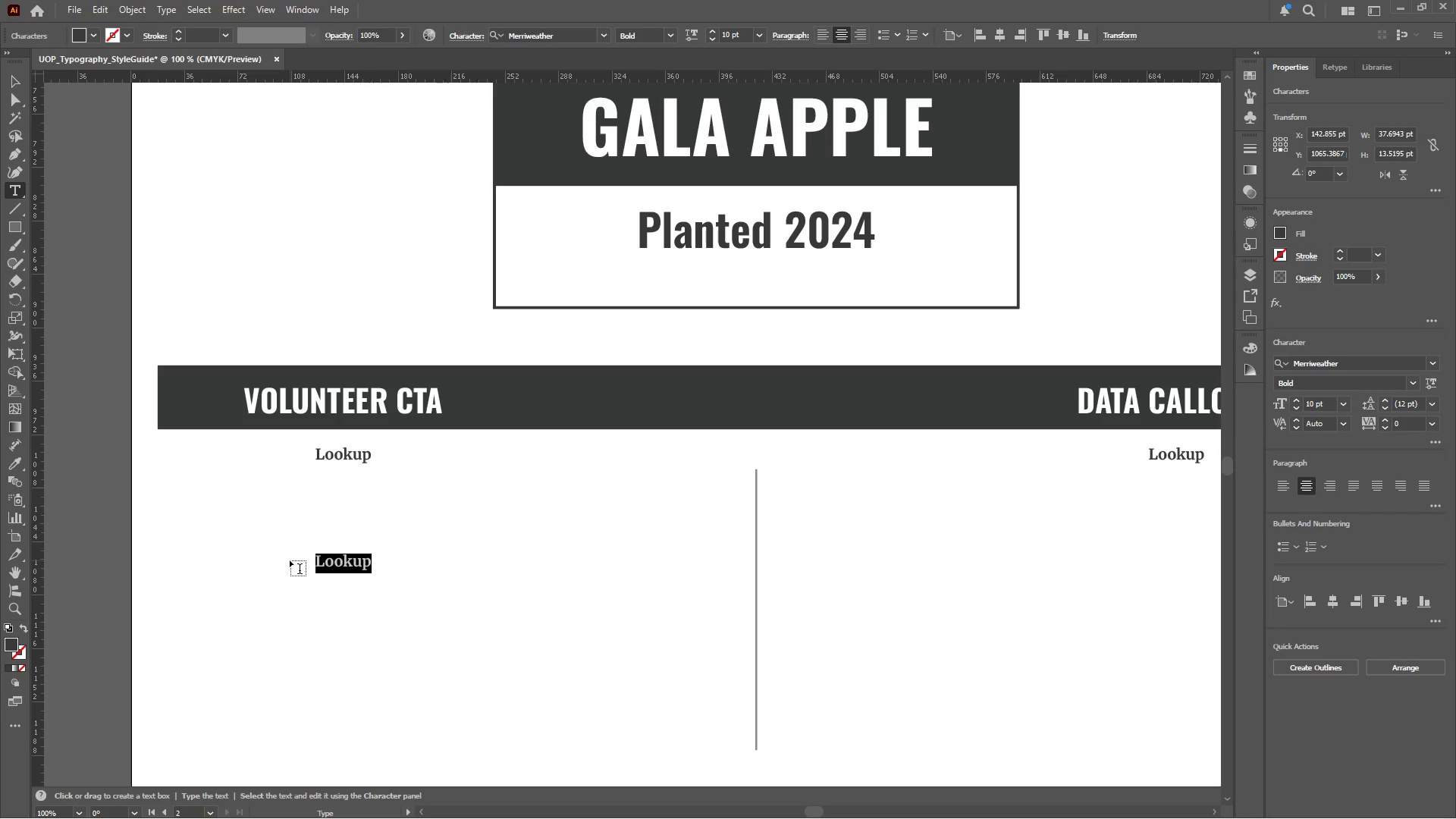 
type(Join)
 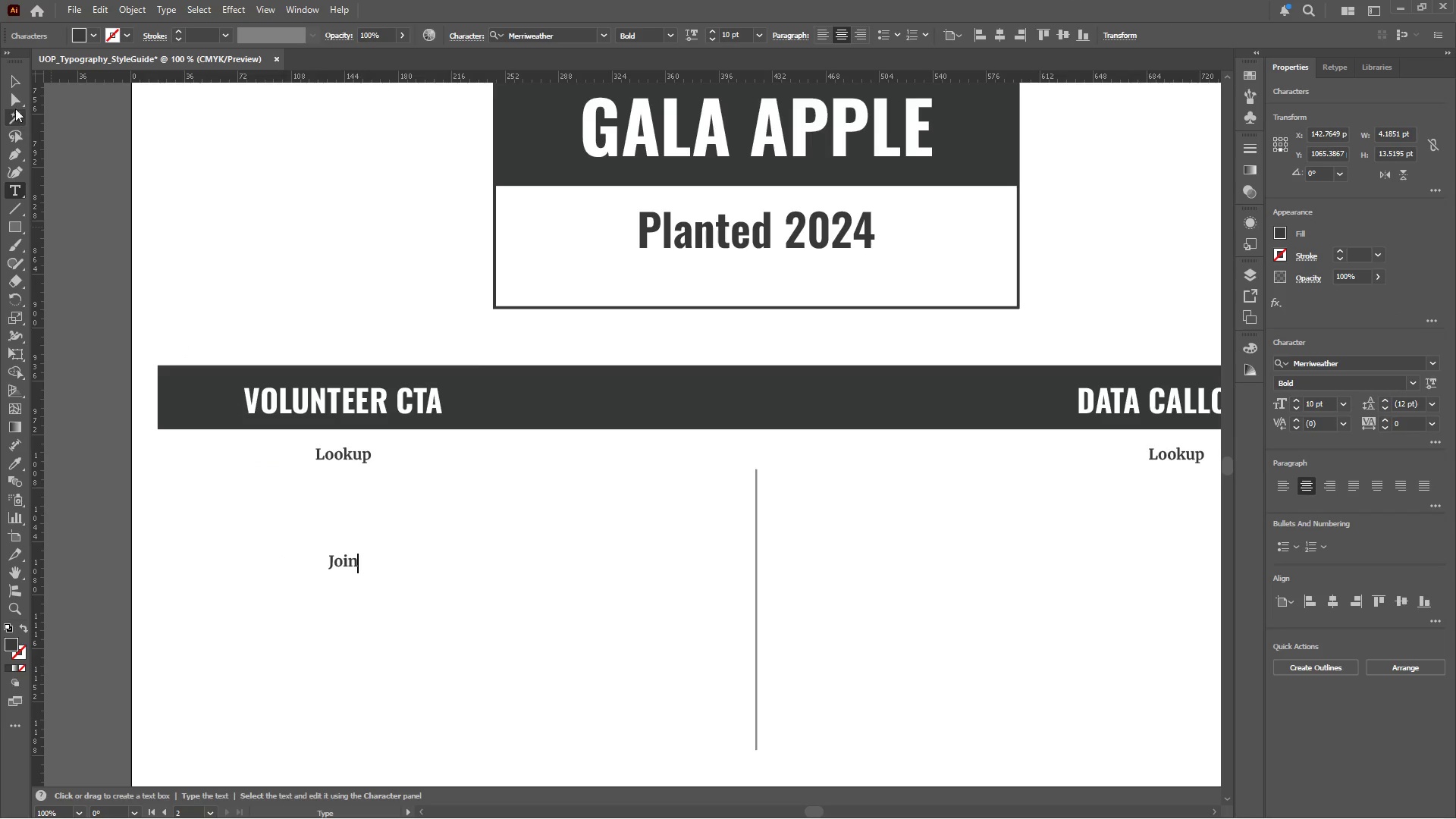 
left_click([14, 86])
 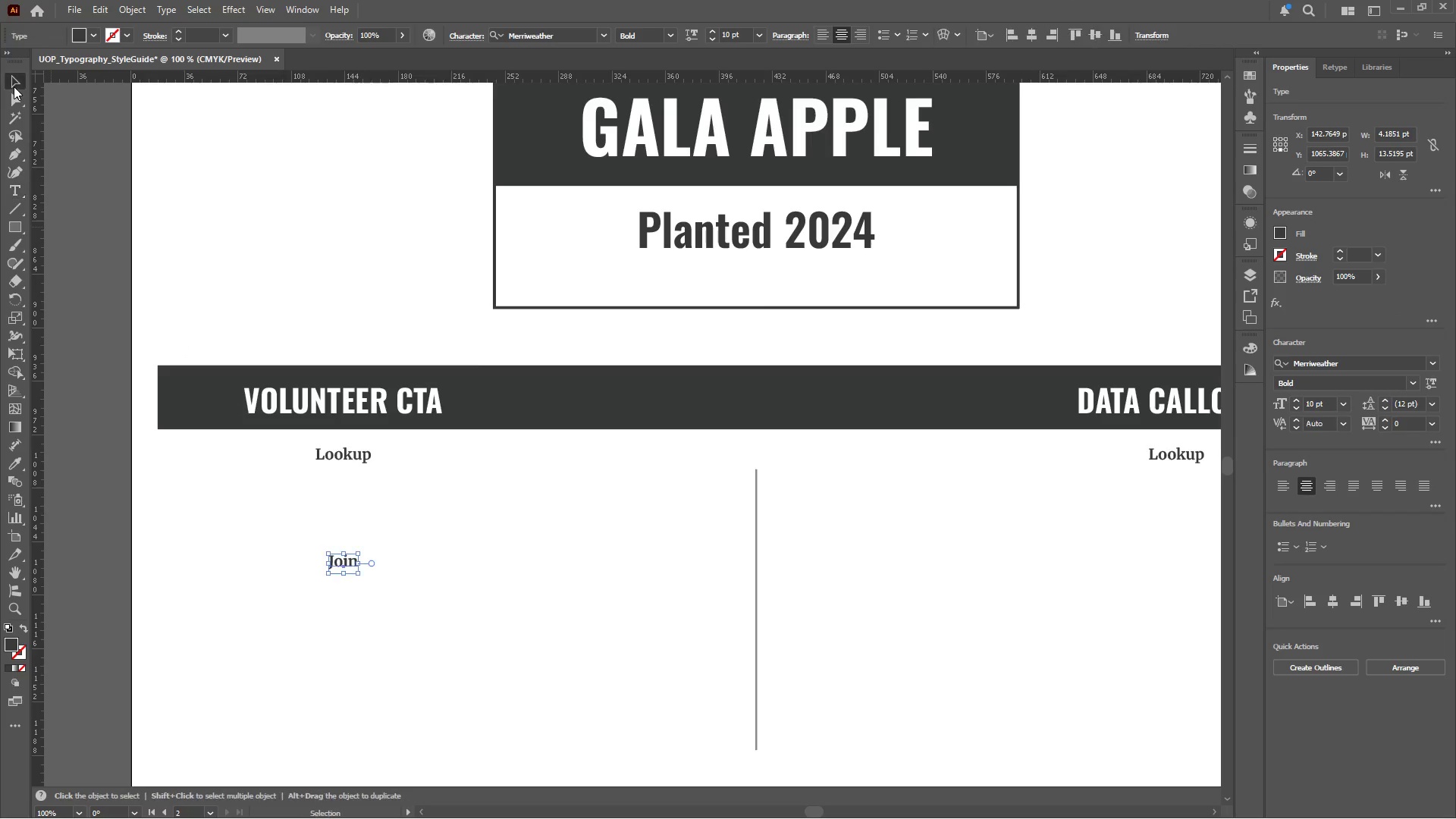 
key(Alt+Tab)